 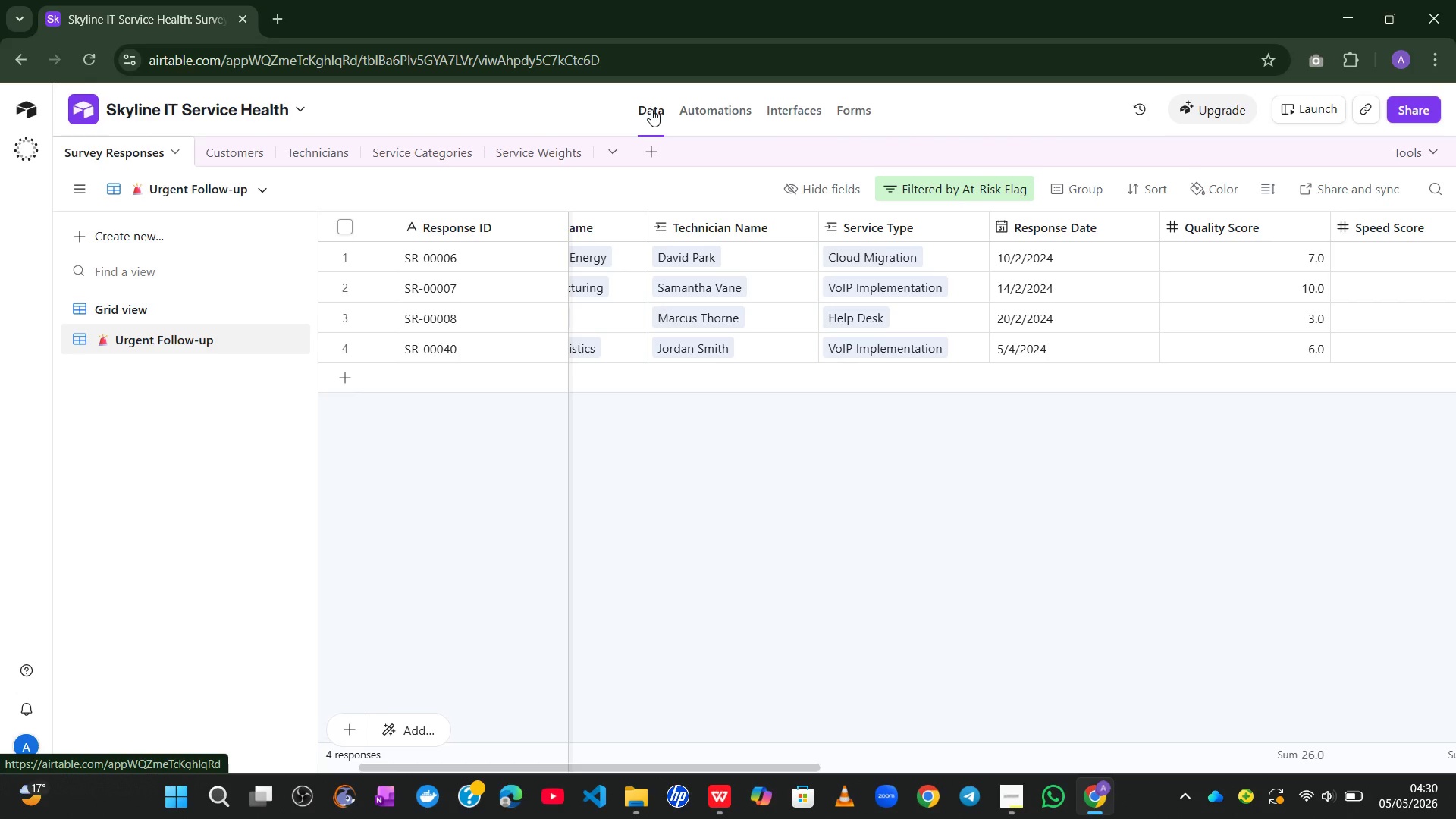 
left_click([264, 143])
 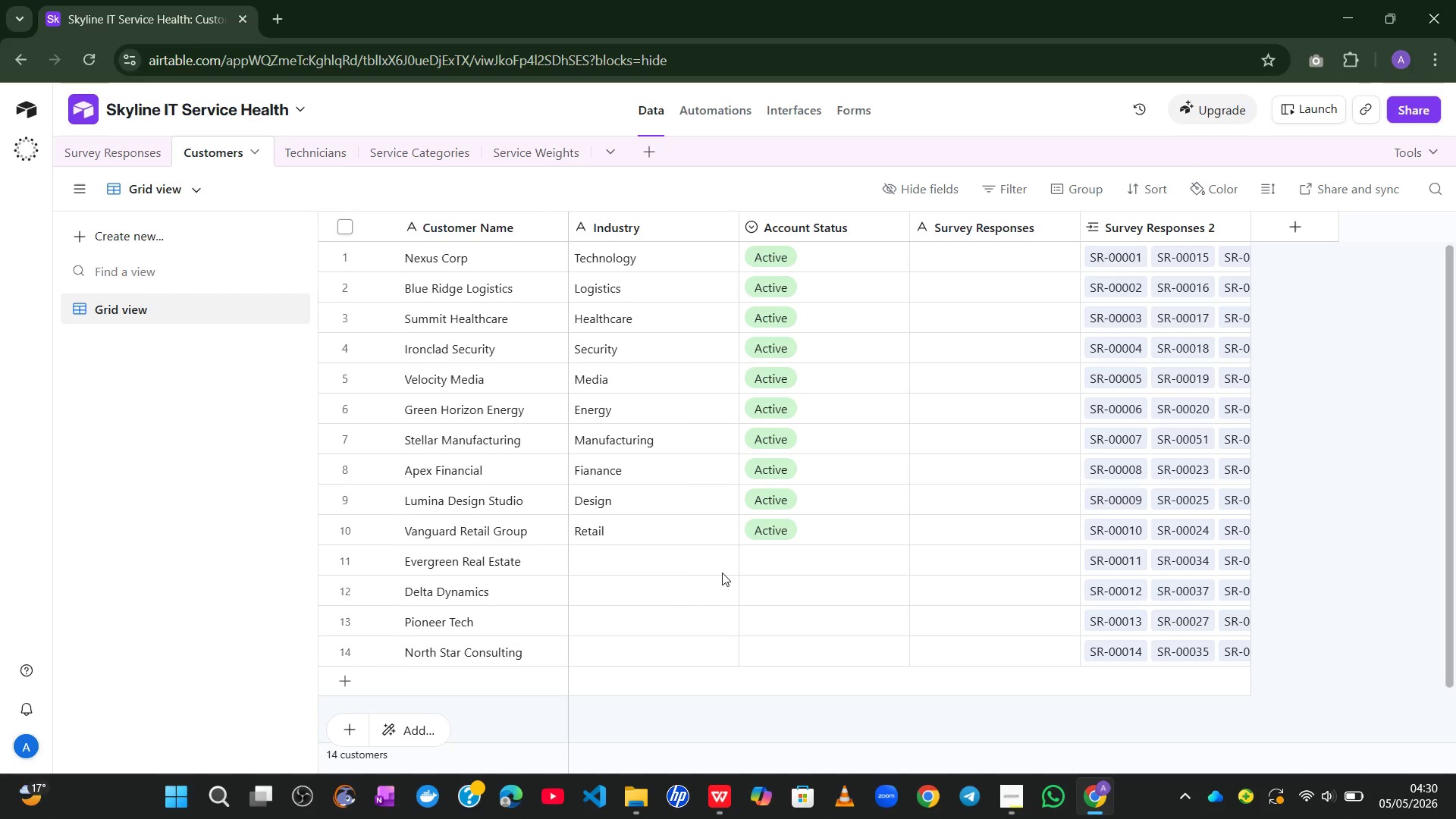 
wait(13.28)
 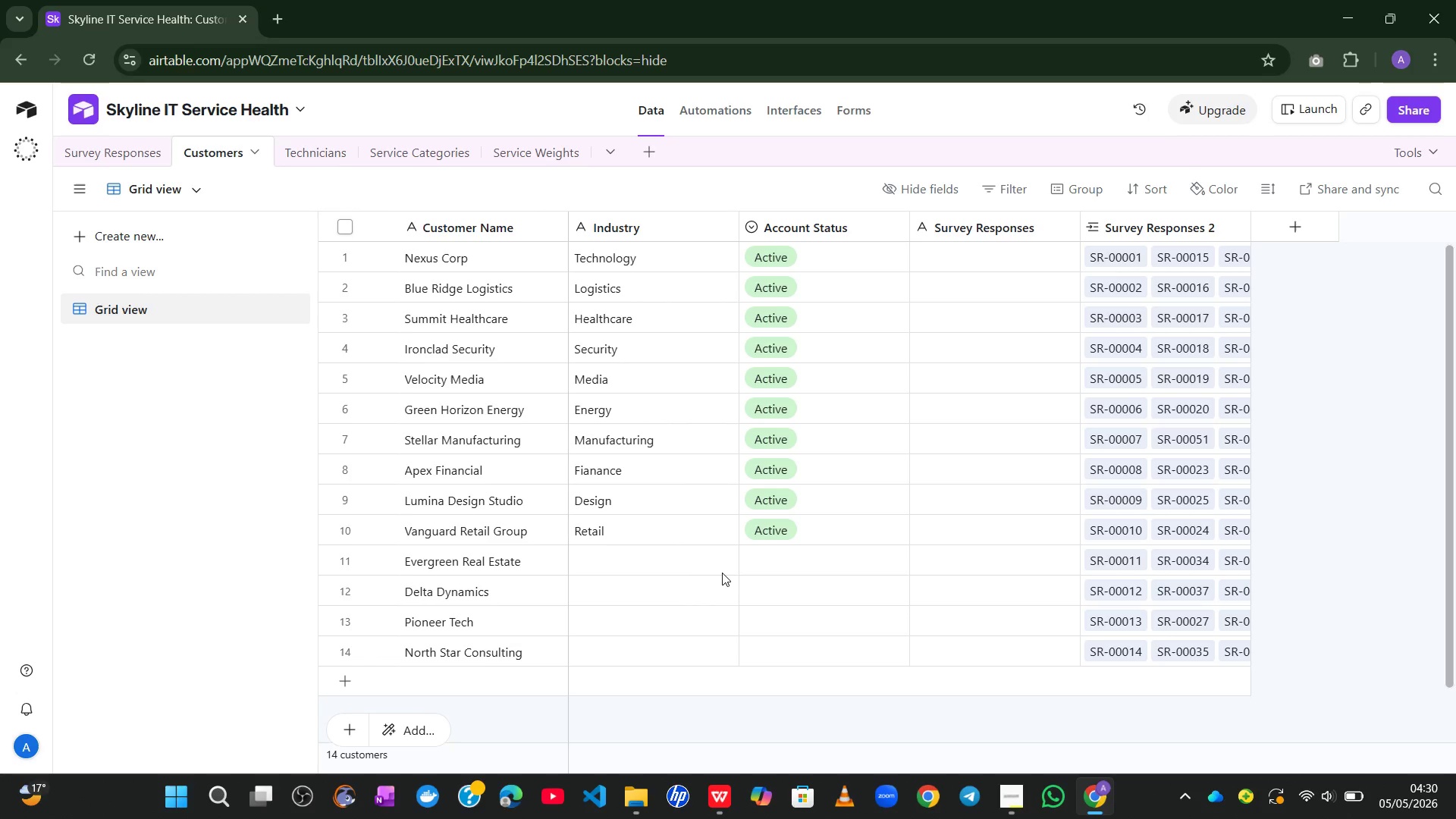 
left_click([310, 149])
 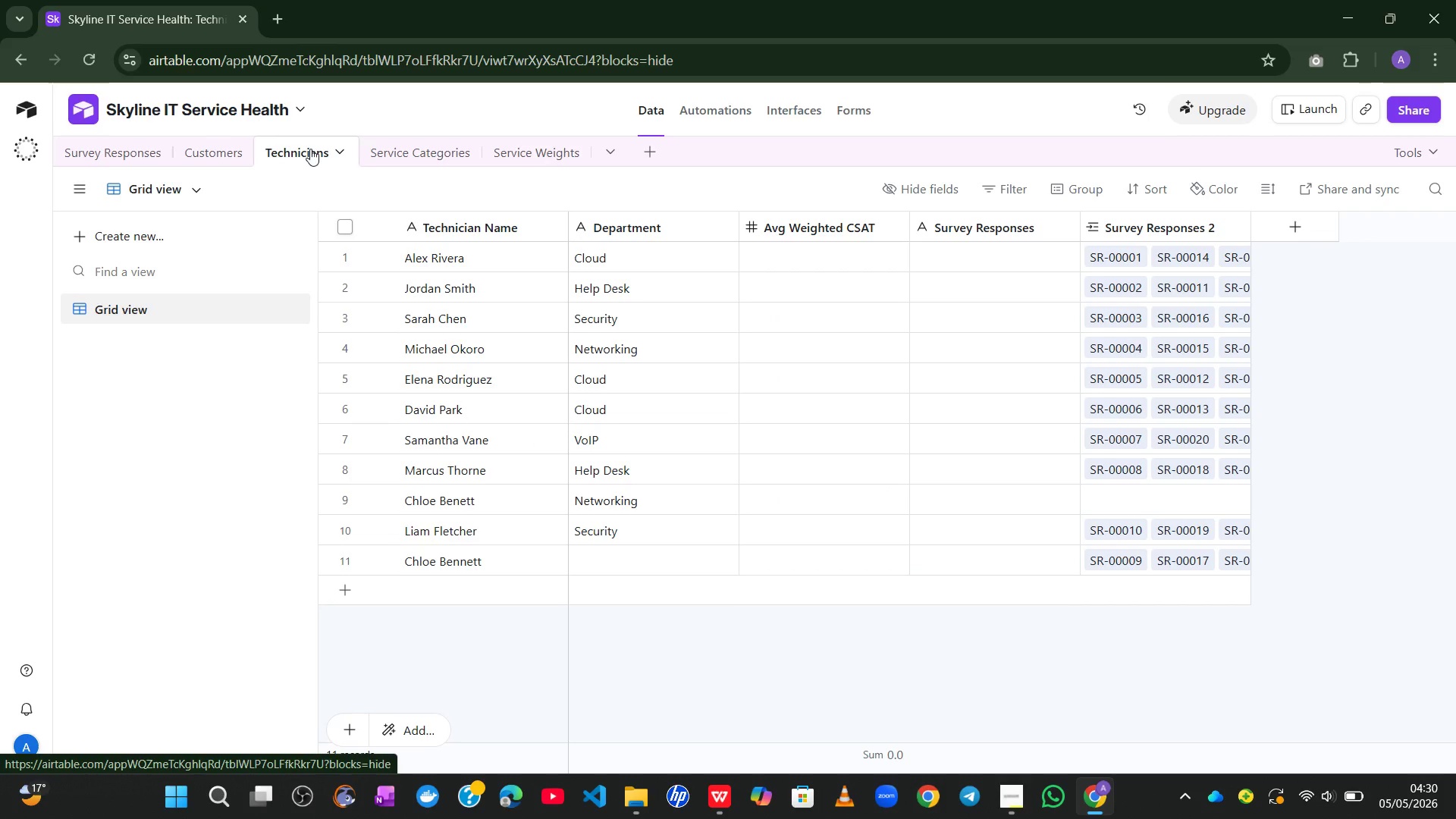 
wait(11.83)
 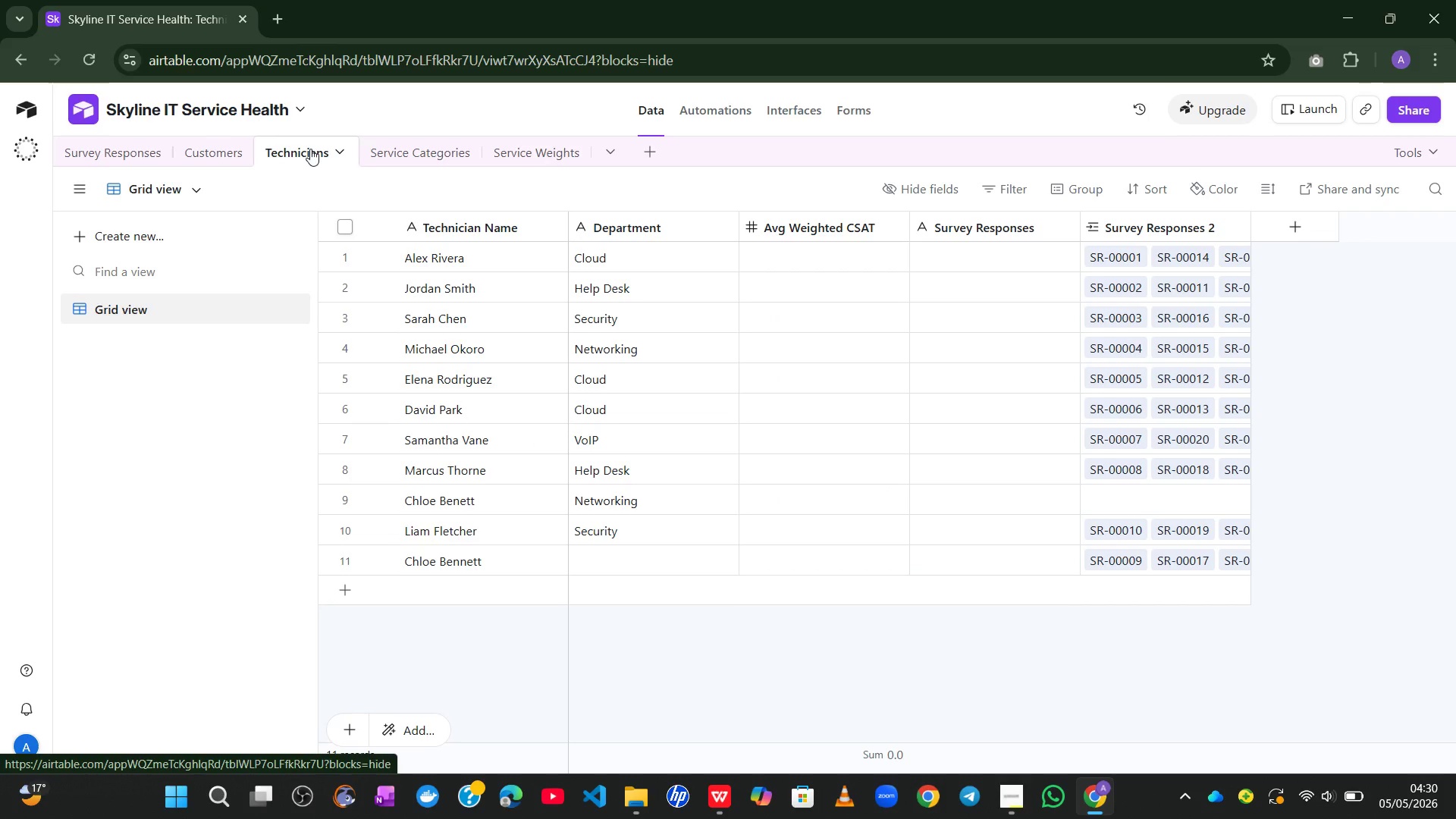 
left_click([382, 160])
 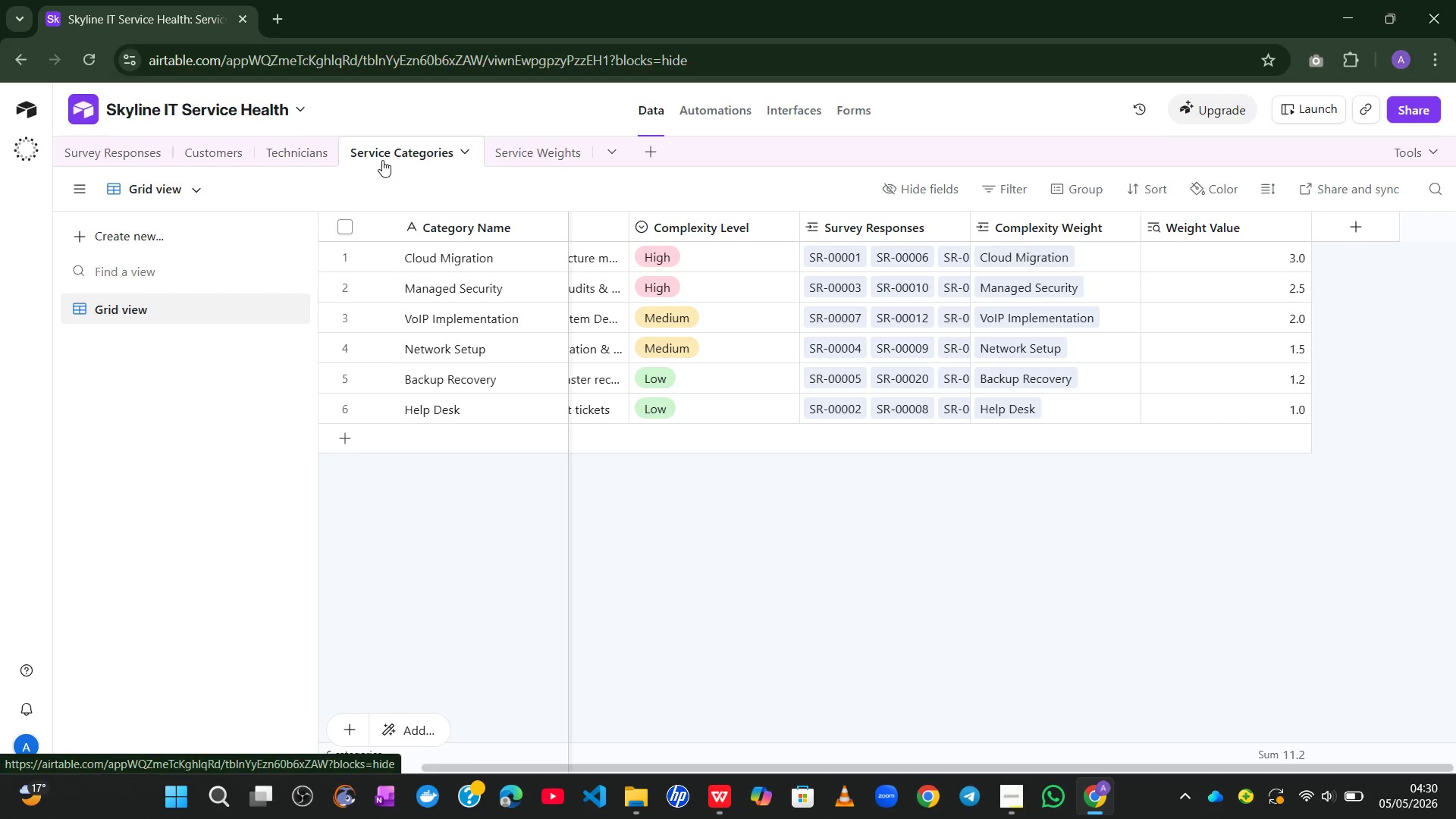 
left_click([520, 162])
 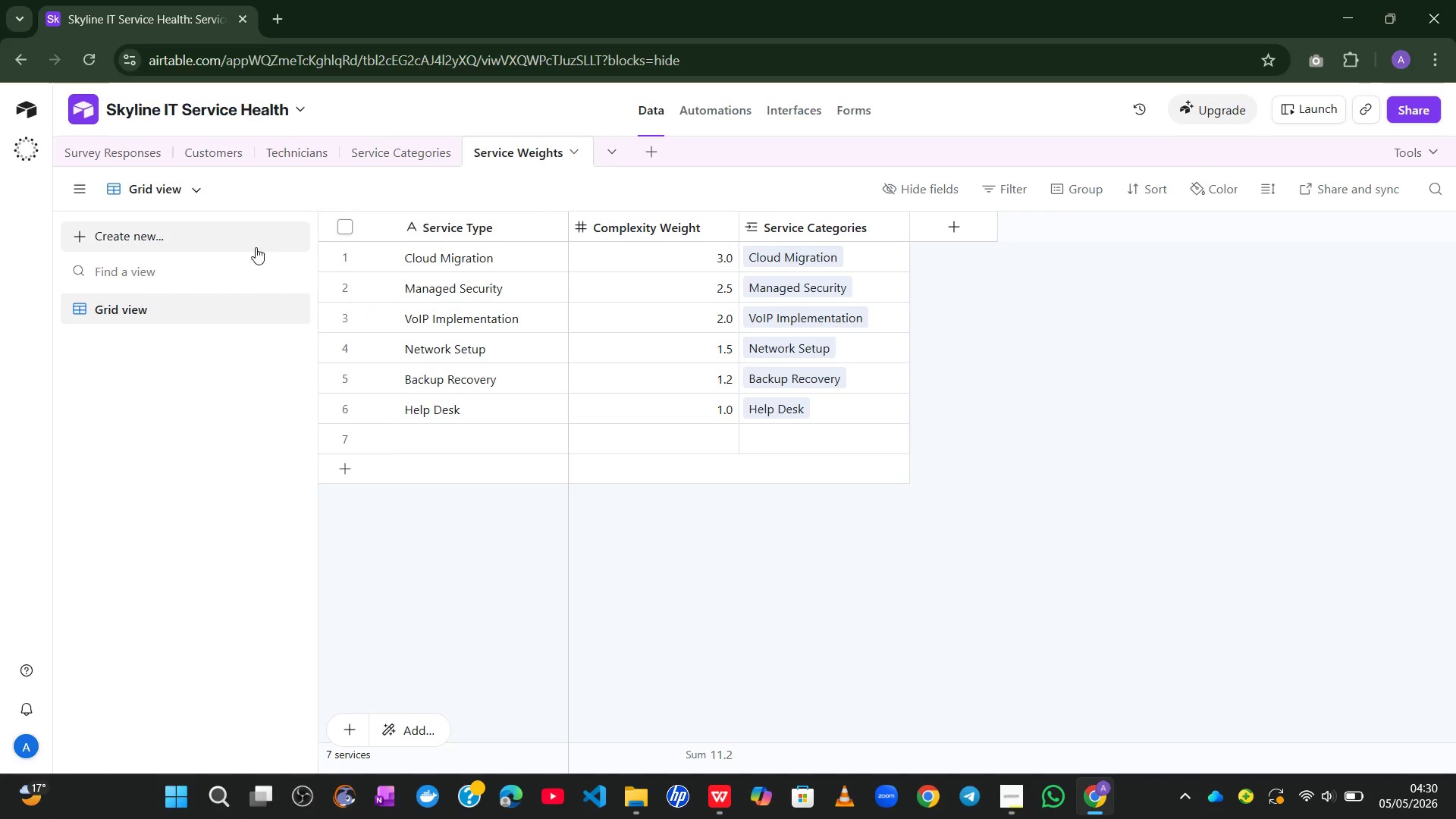 
left_click([107, 149])
 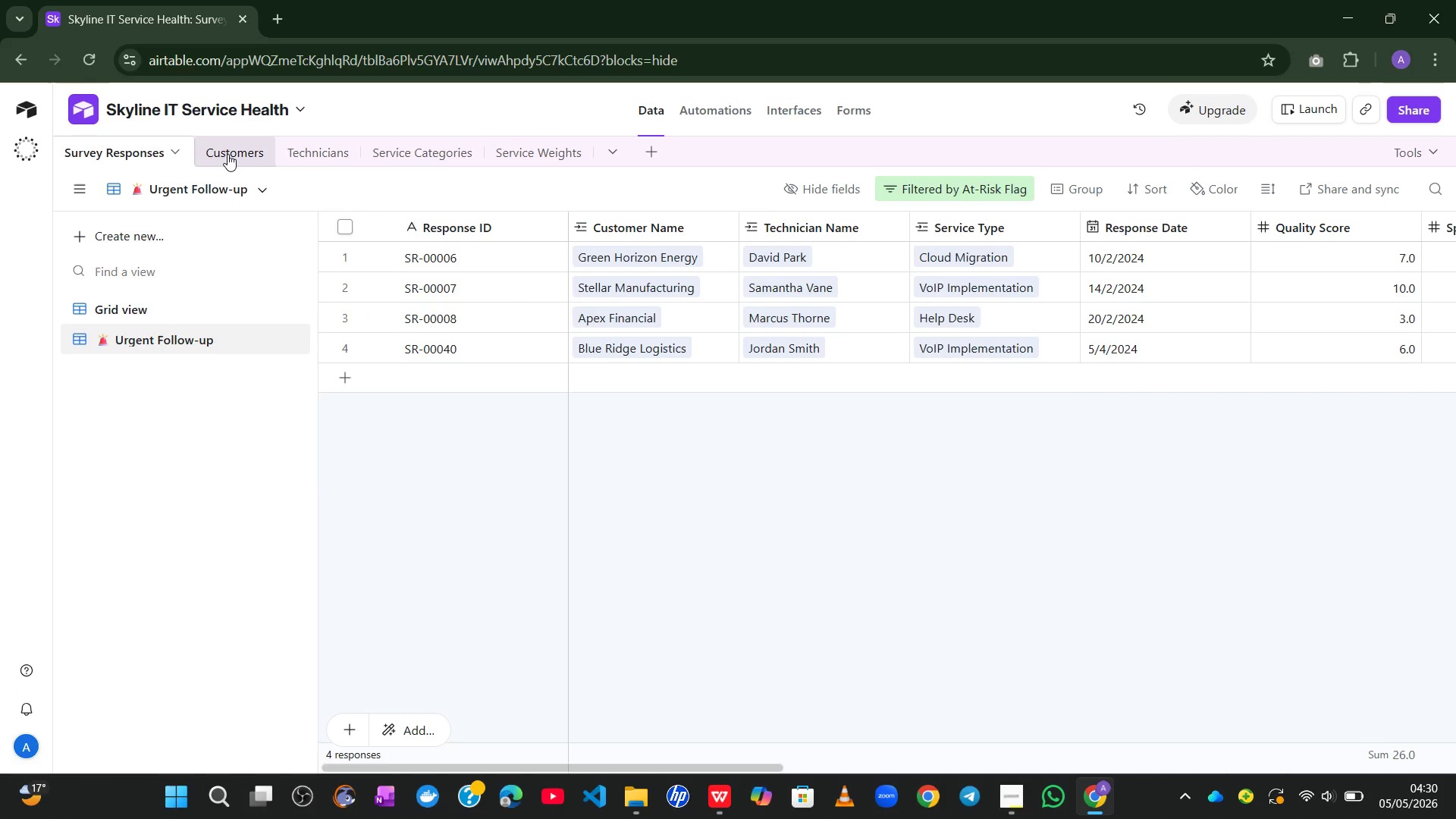 
left_click([227, 154])
 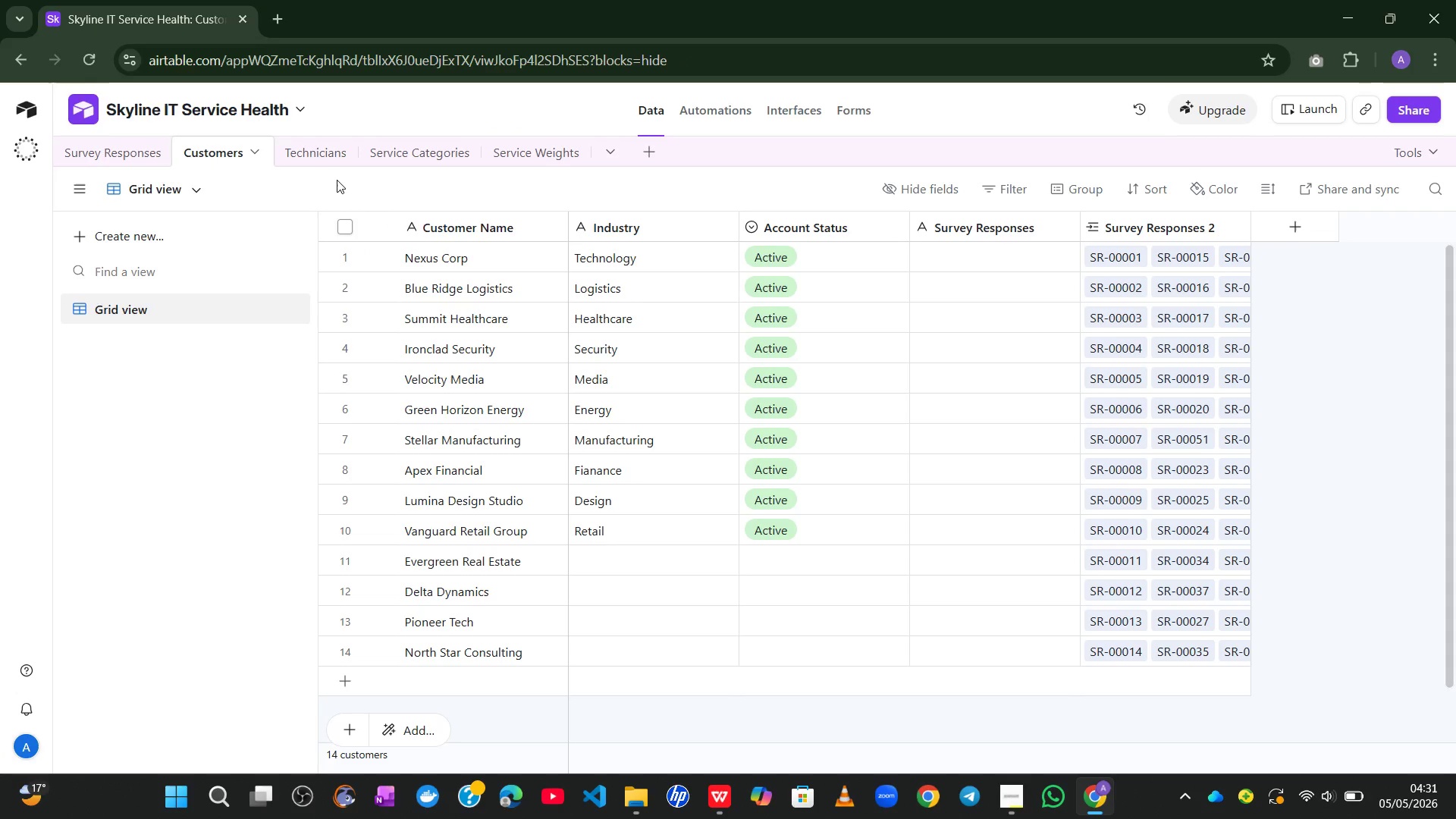 
left_click([315, 152])
 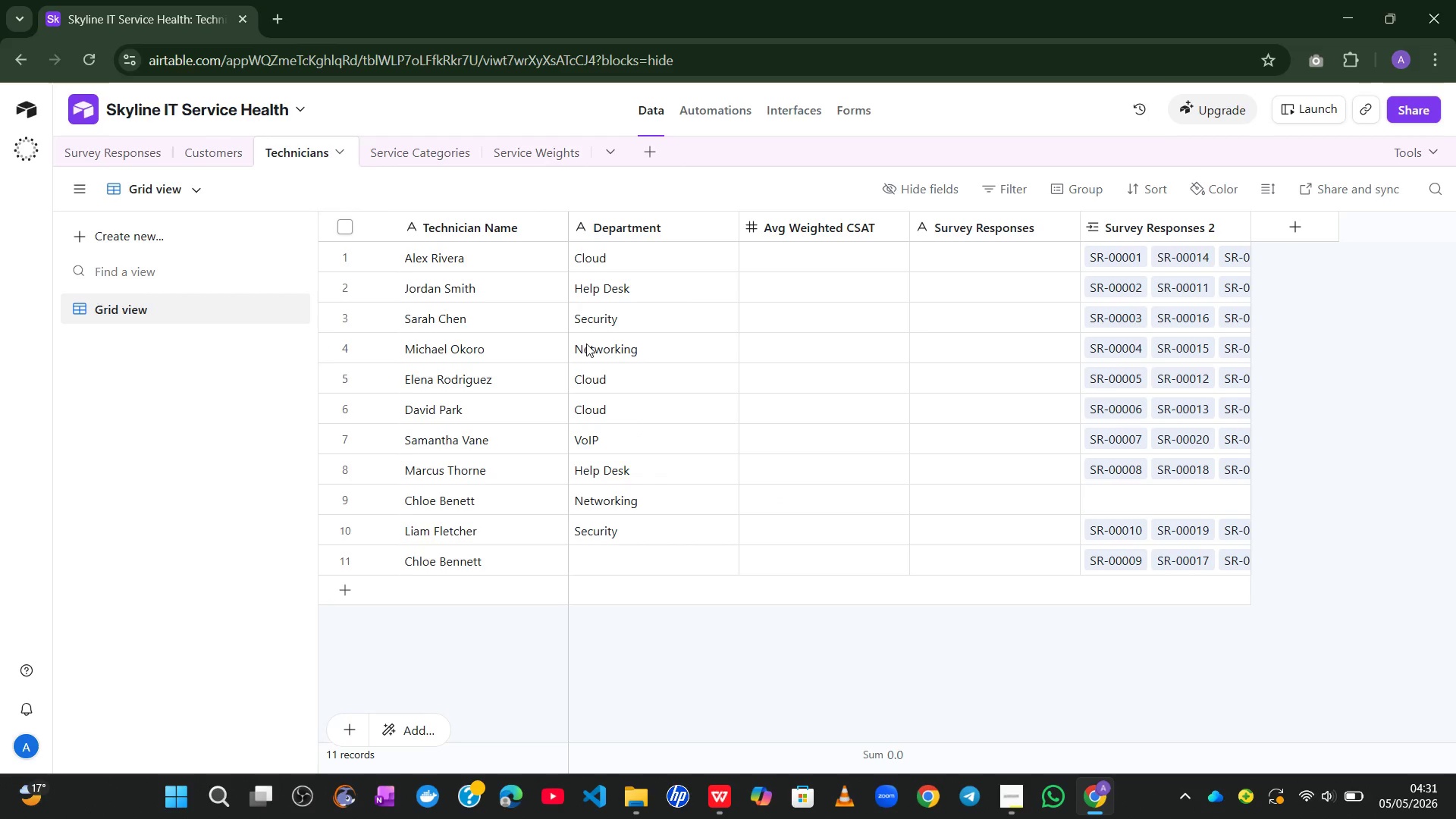 
left_click([427, 160])
 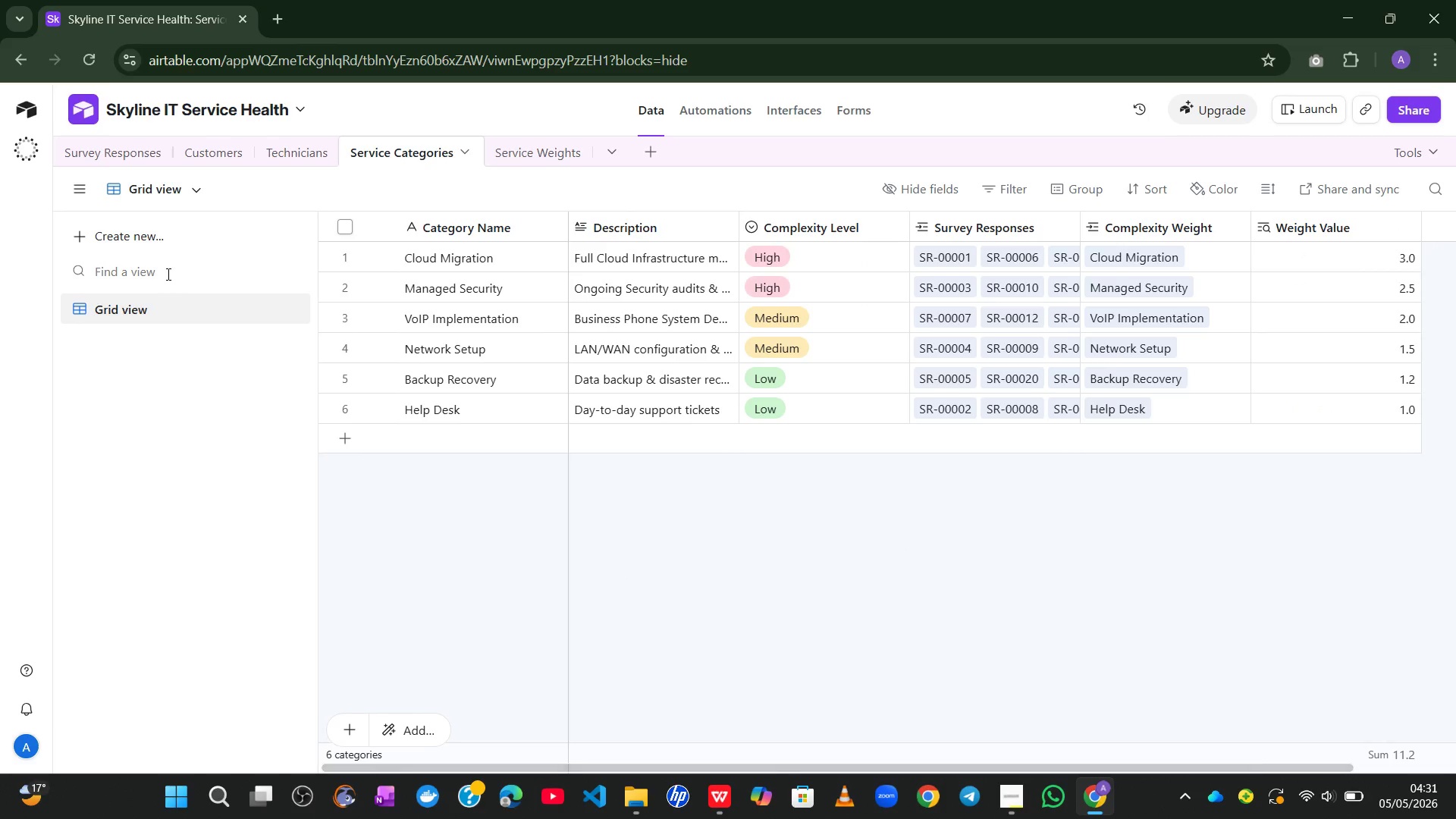 
wait(5.36)
 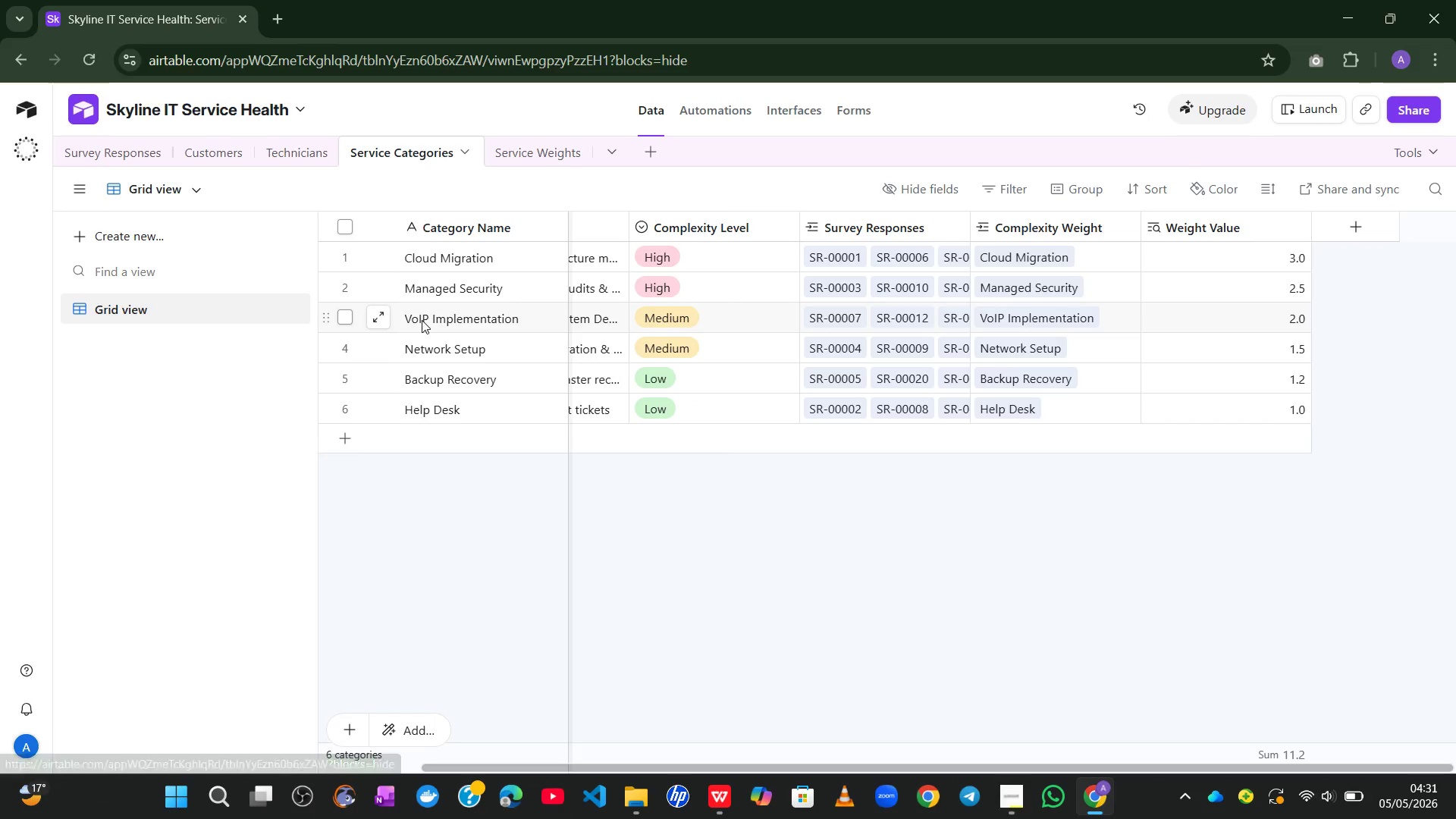 
left_click([99, 154])
 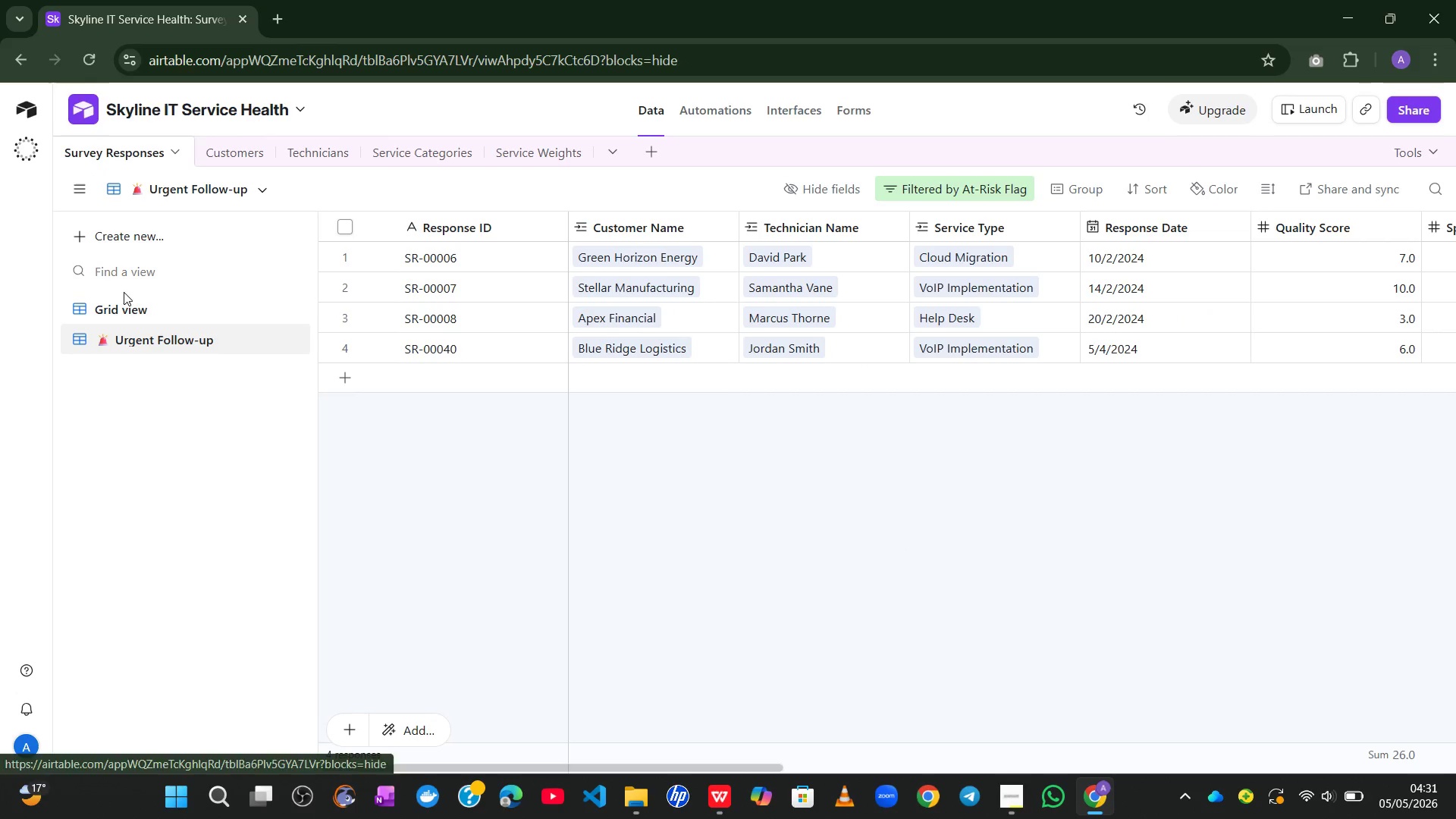 
left_click([118, 300])
 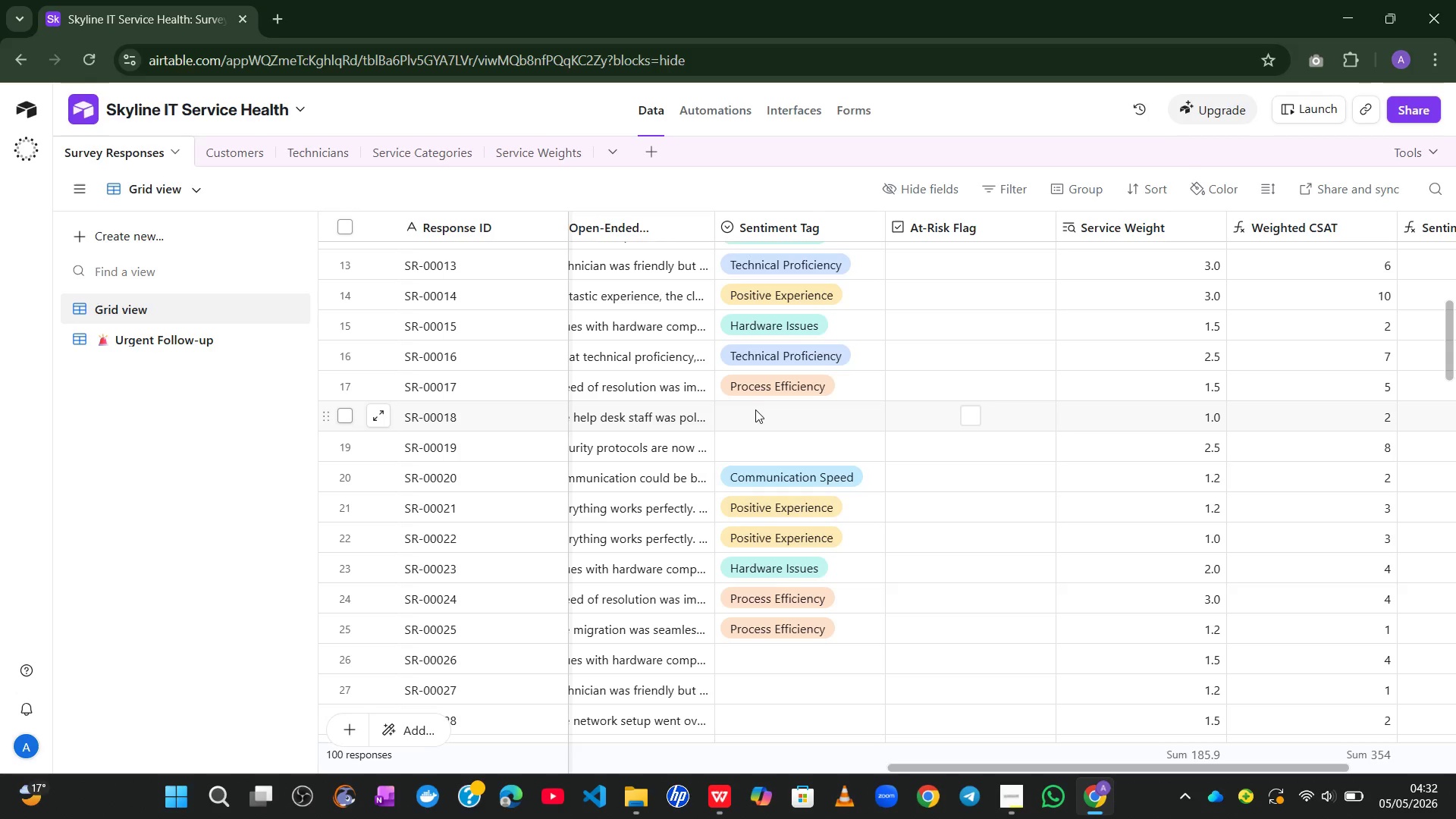 
wait(67.69)
 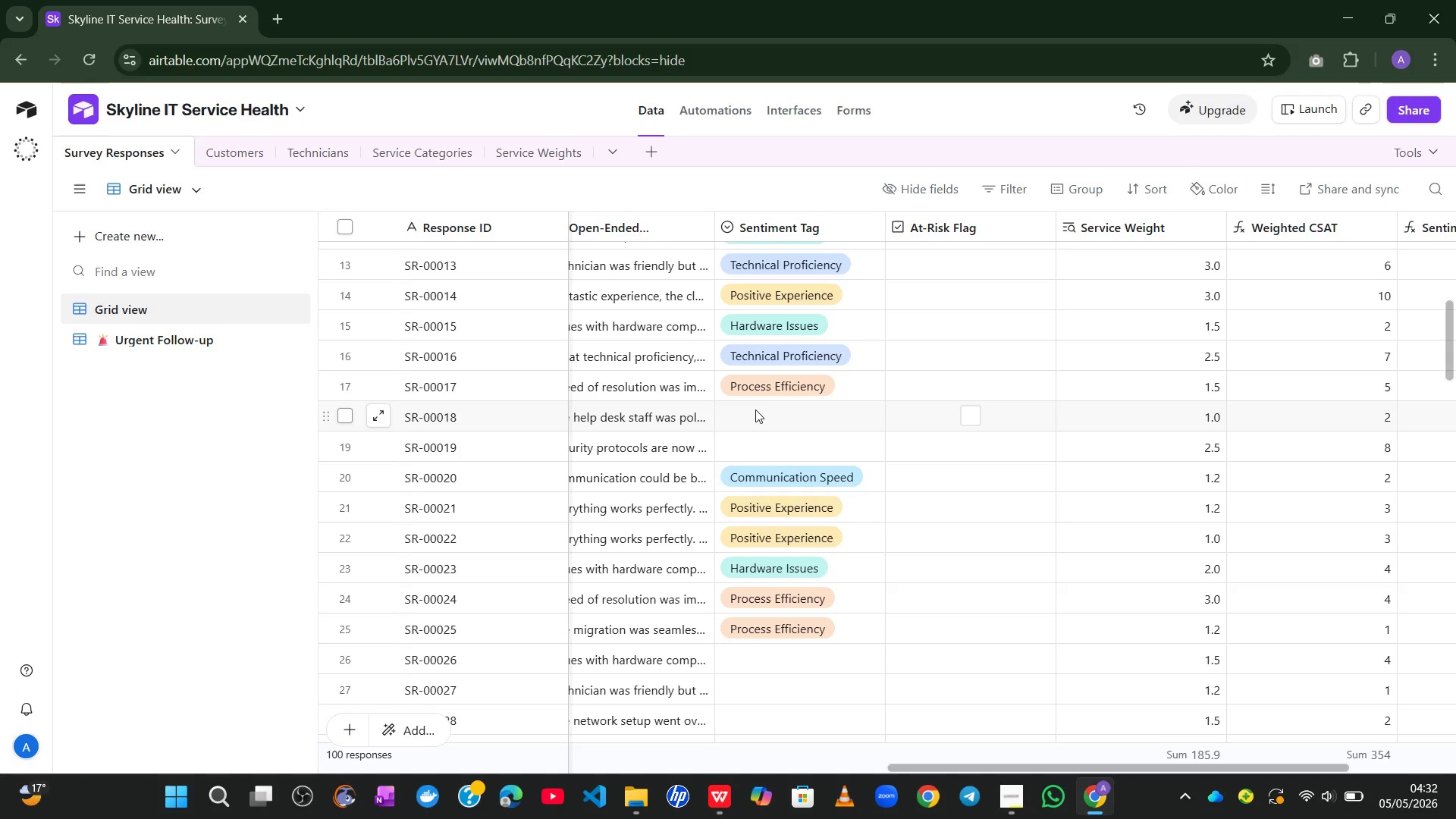 
double_click([731, 419])
 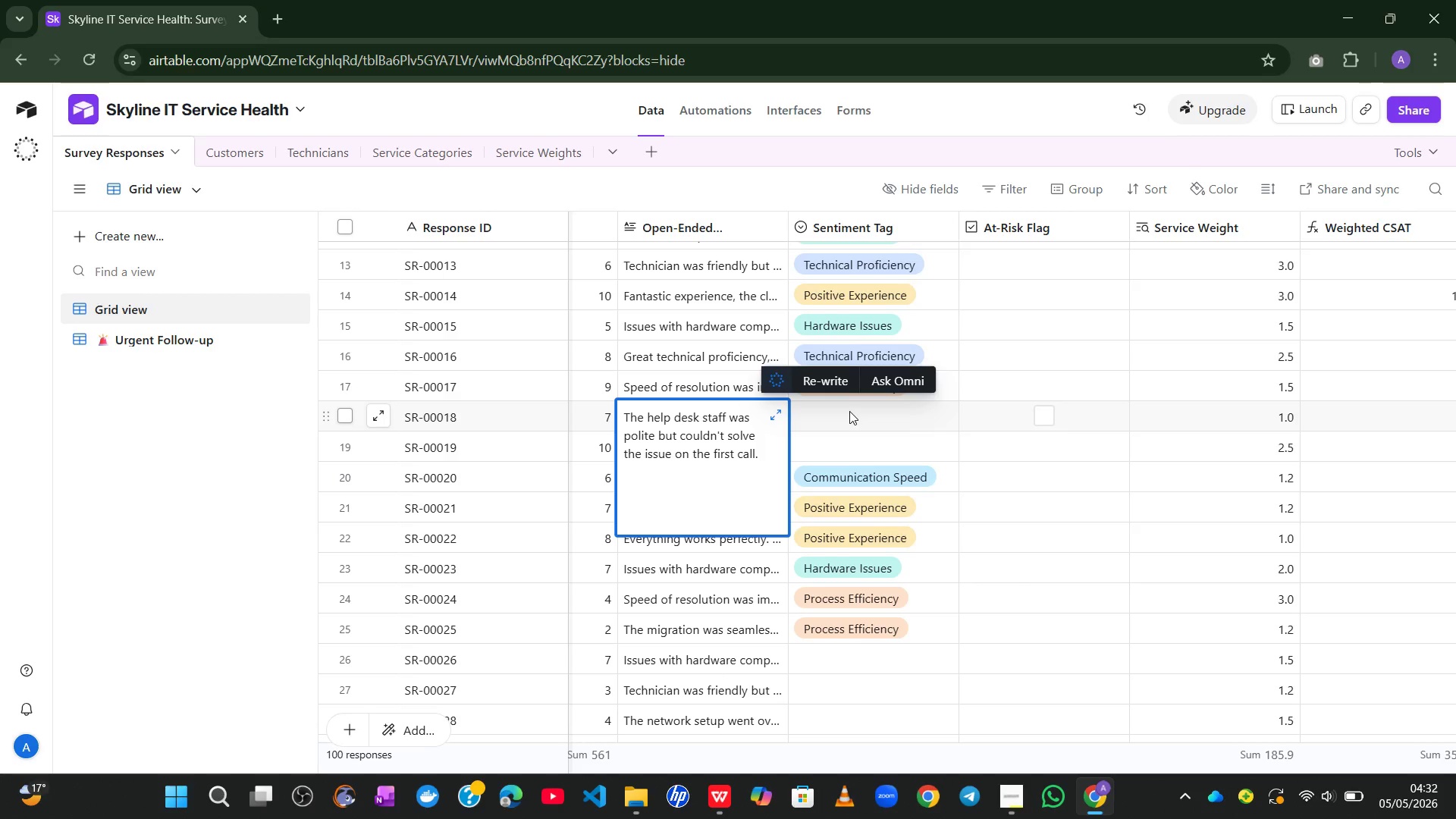 
wait(16.67)
 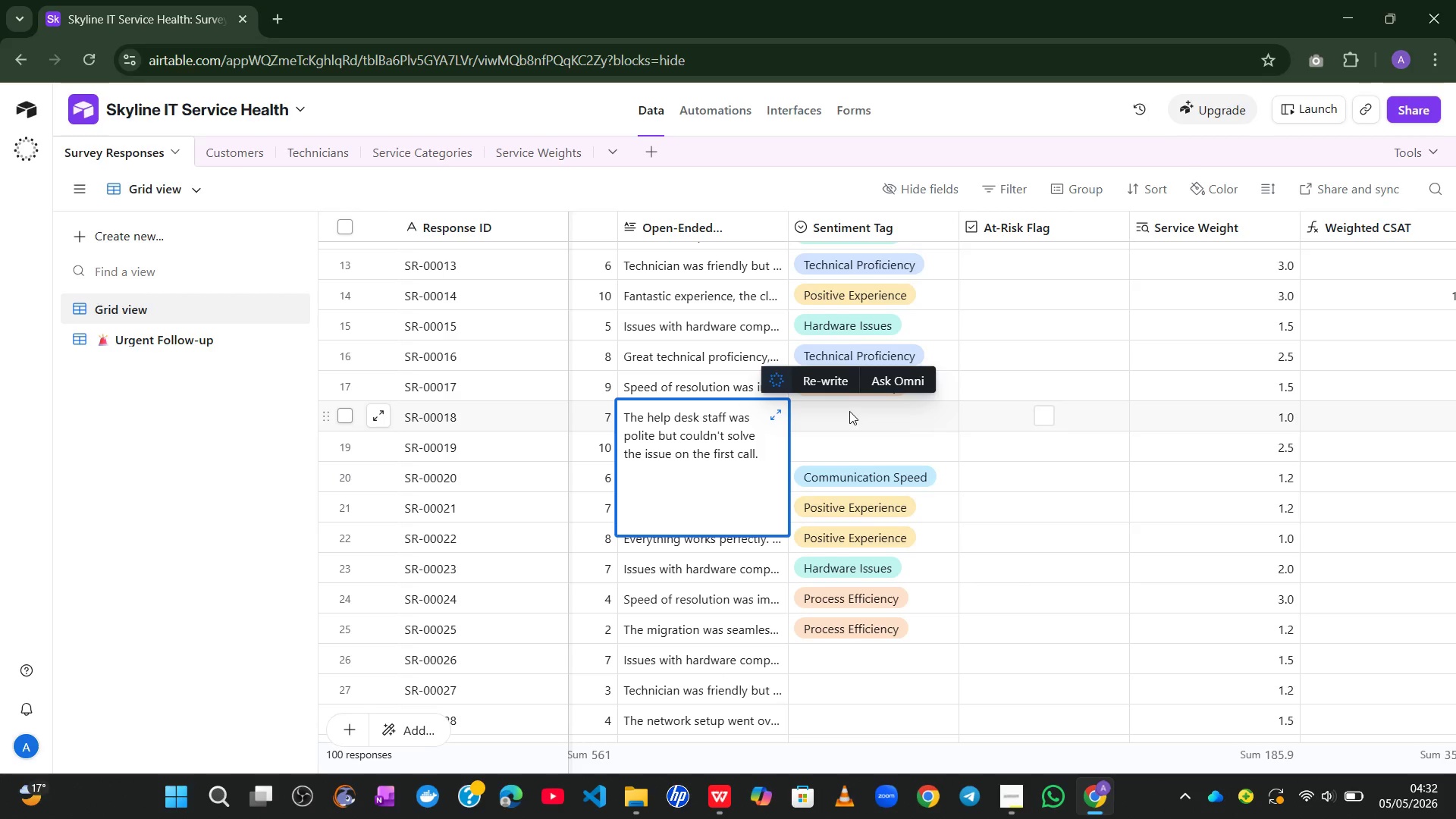 
left_click([876, 431])
 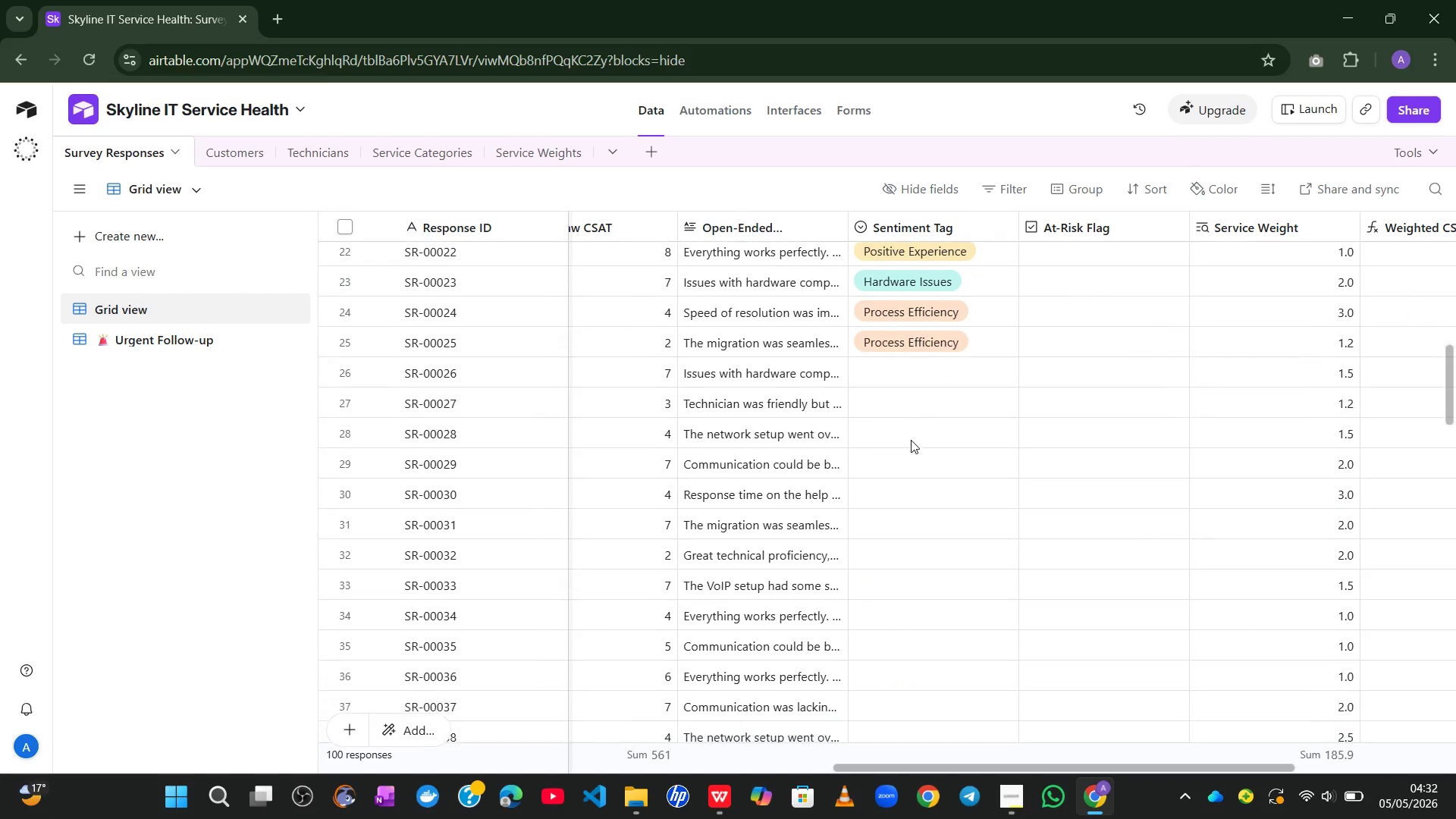 
wait(6.44)
 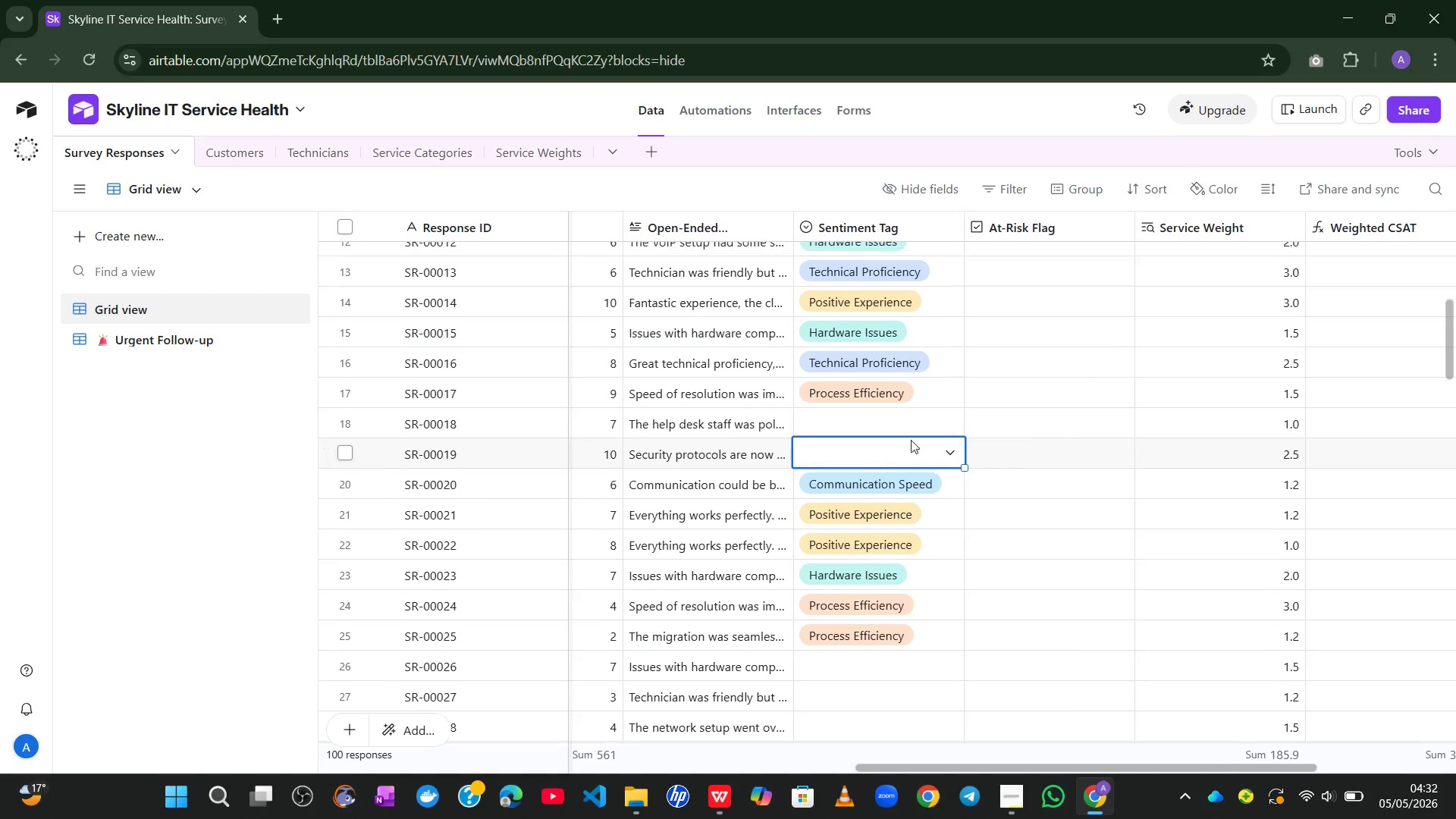 
left_click([877, 372])
 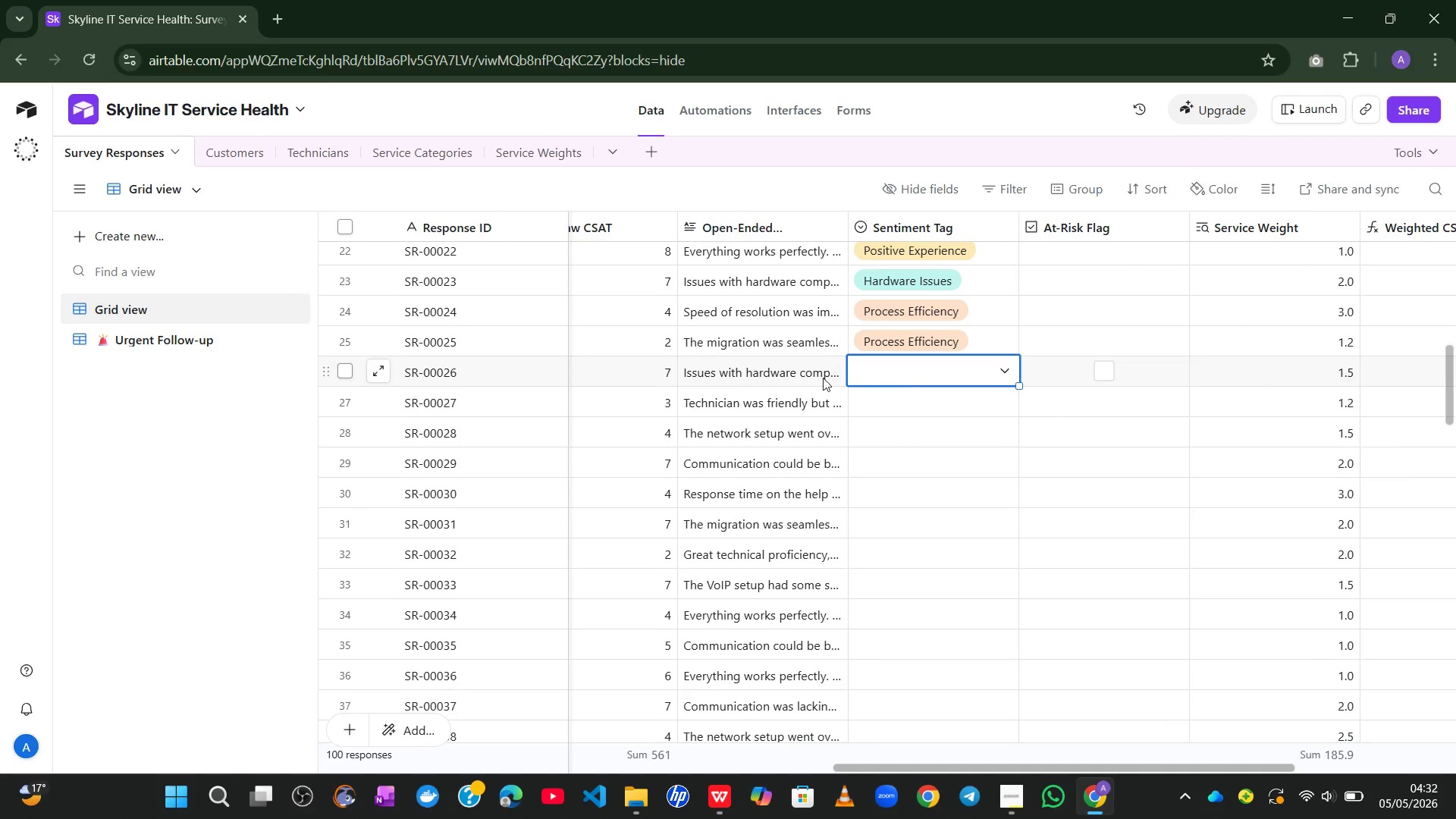 
left_click([794, 375])
 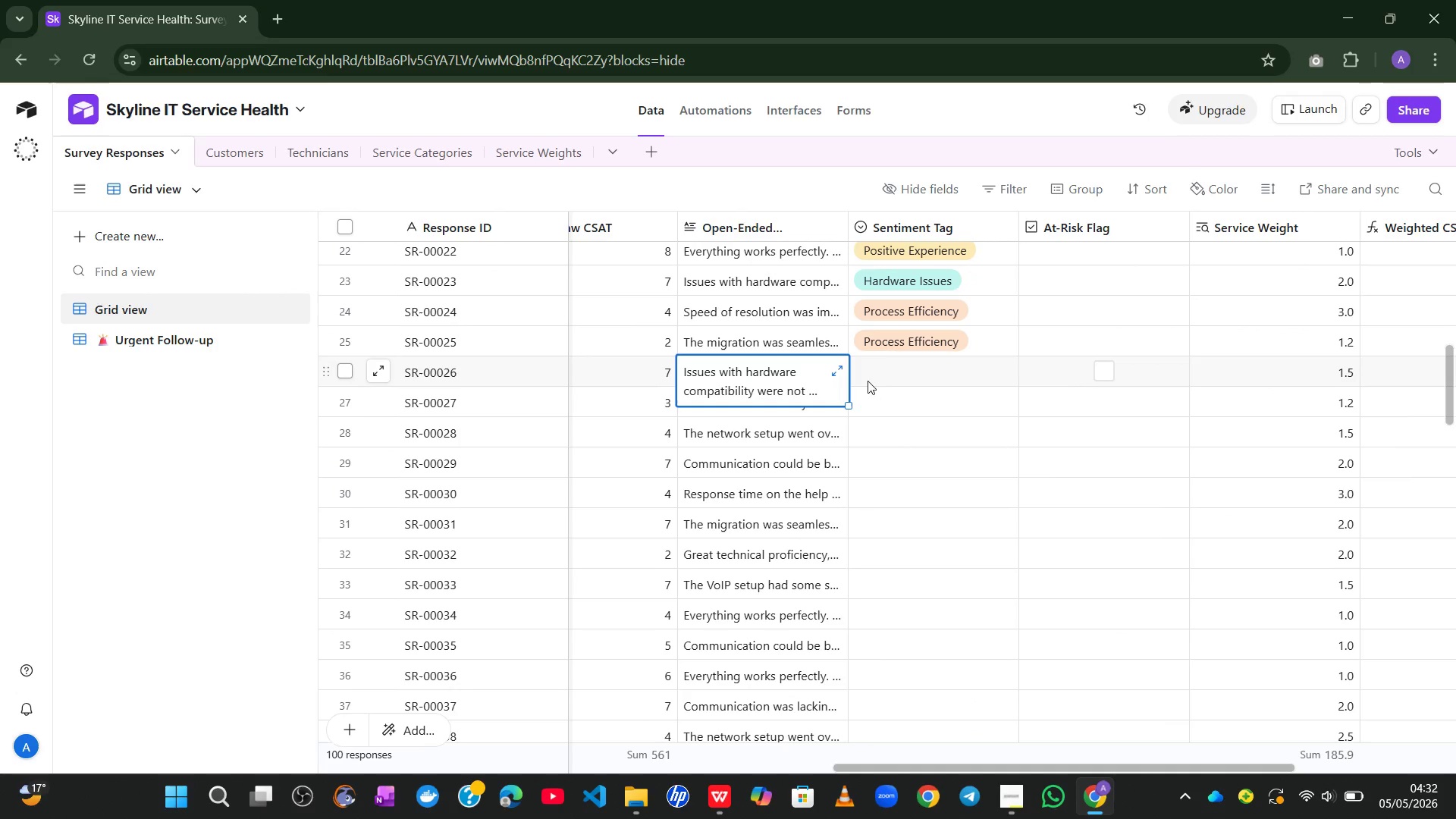 
left_click([888, 378])
 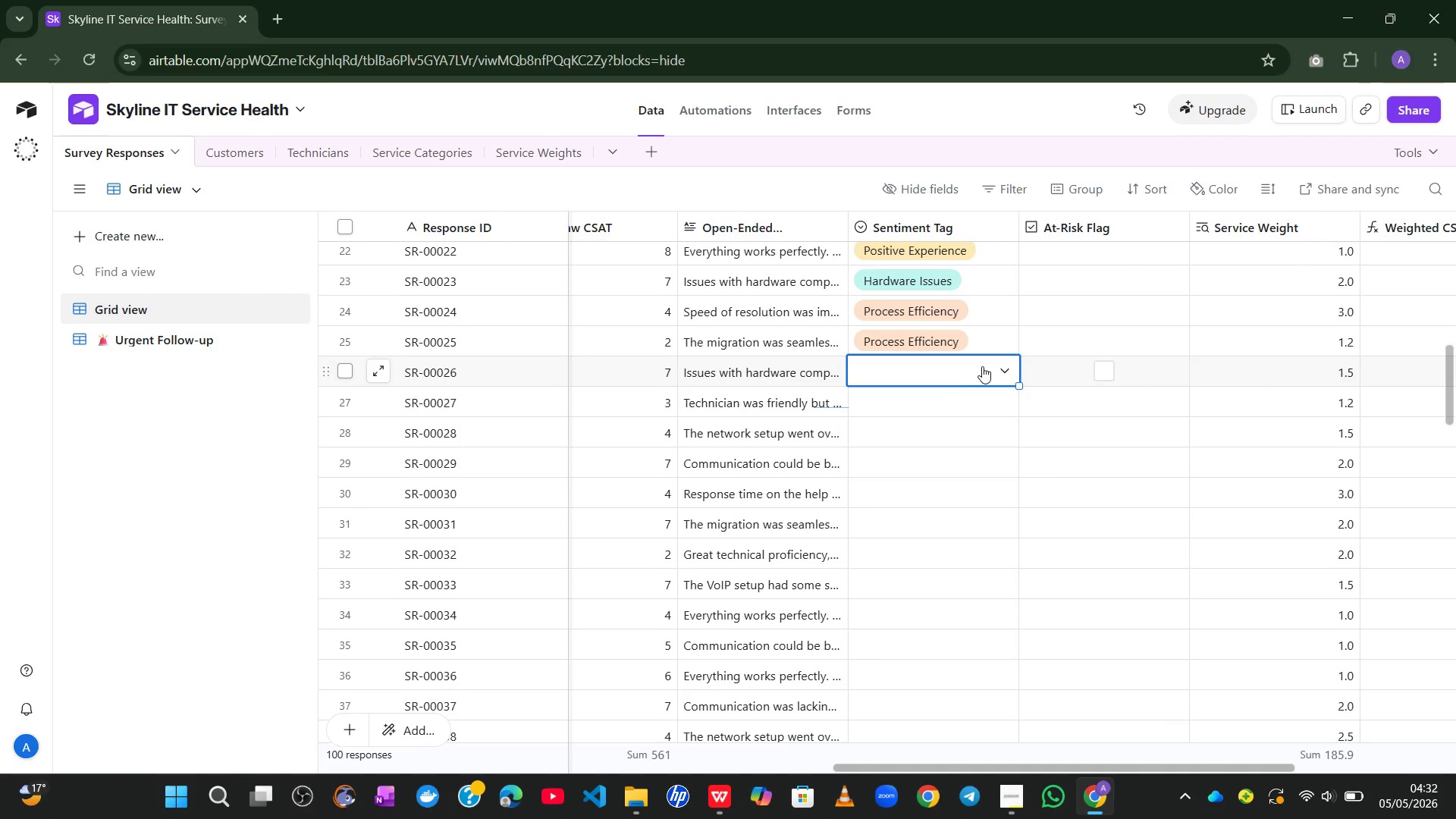 
left_click([982, 366])
 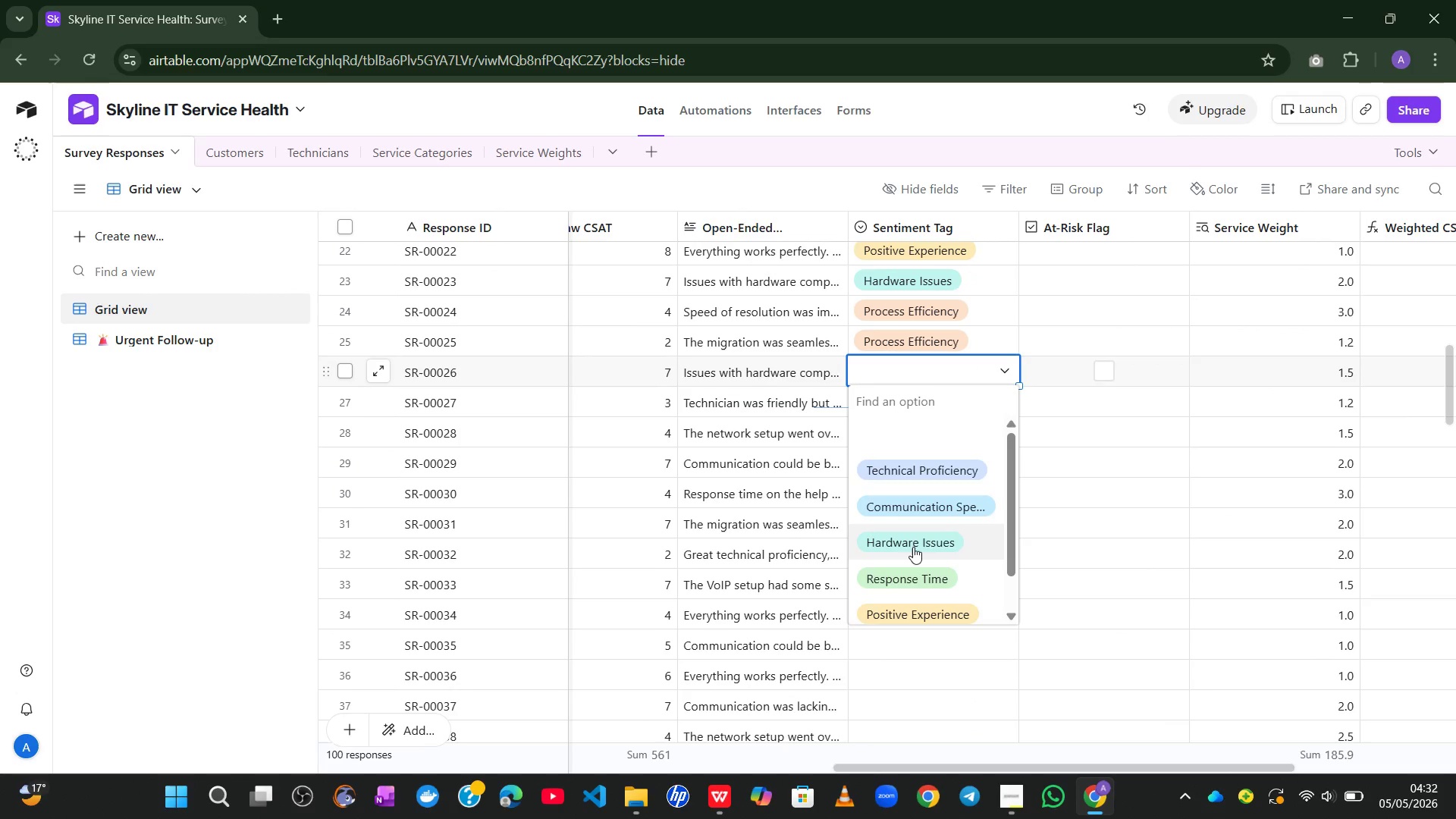 
left_click([908, 551])
 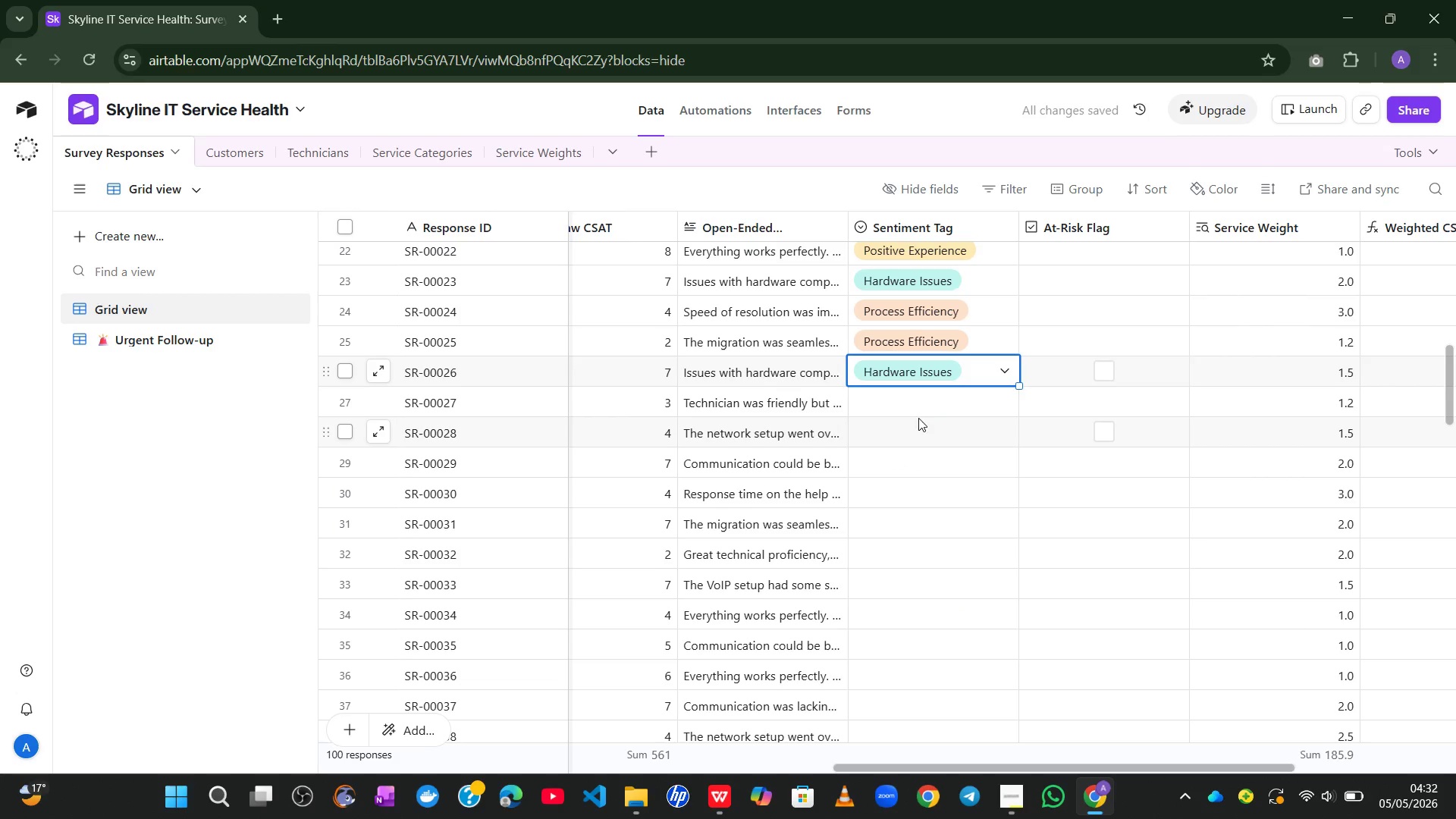 
left_click([807, 435])
 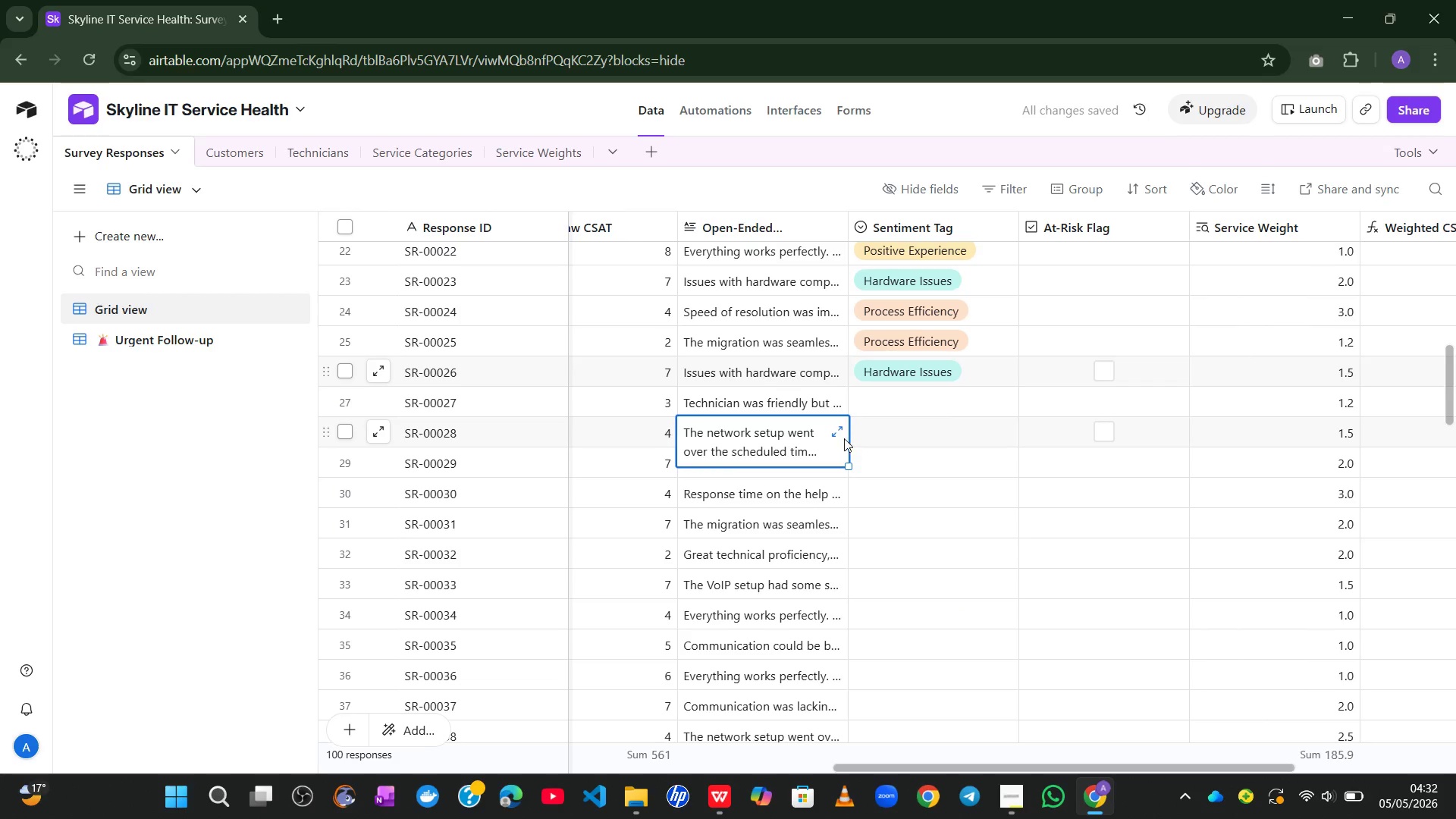 
left_click([811, 435])
 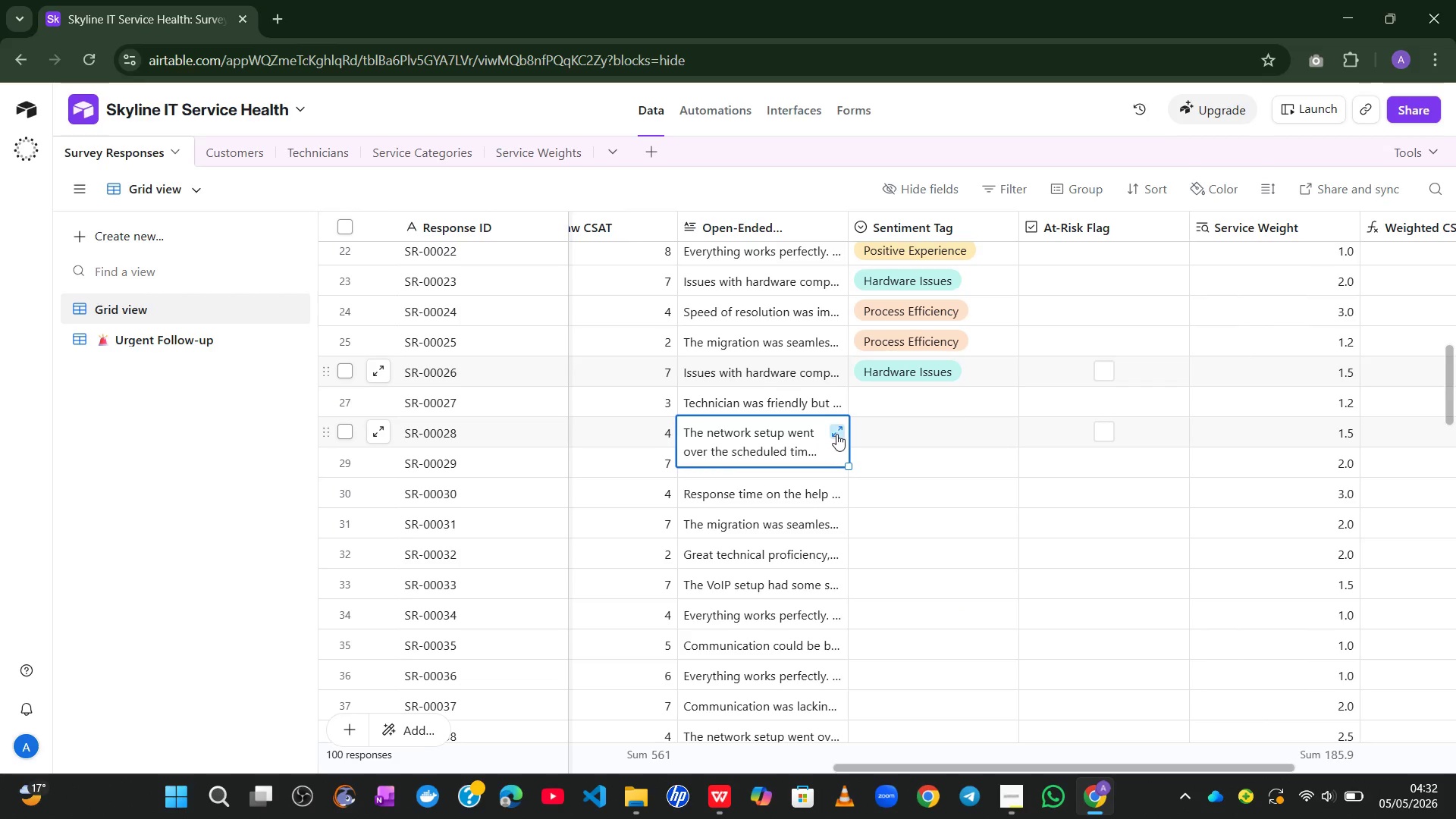 
left_click([837, 433])
 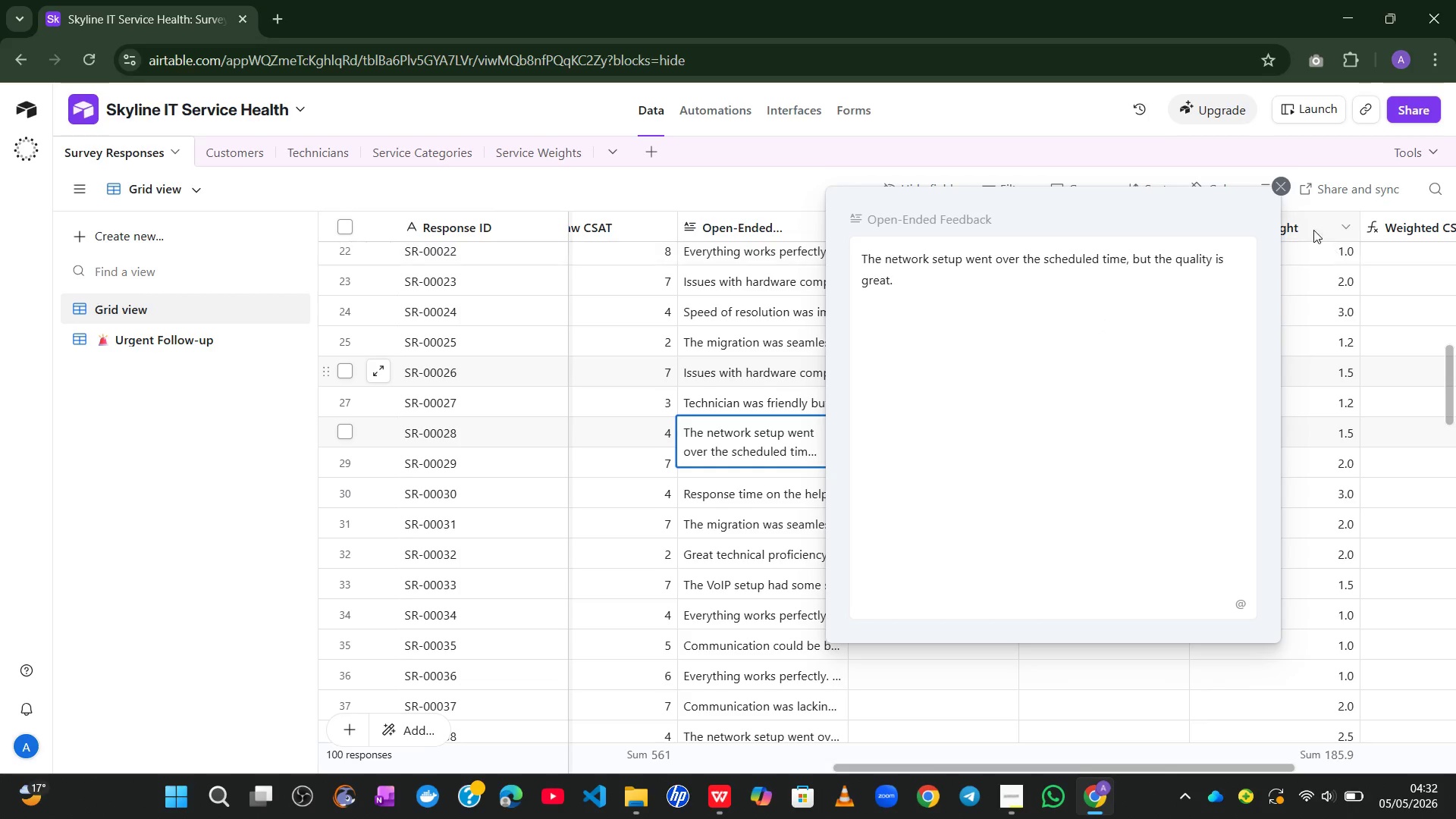 
left_click([1281, 193])
 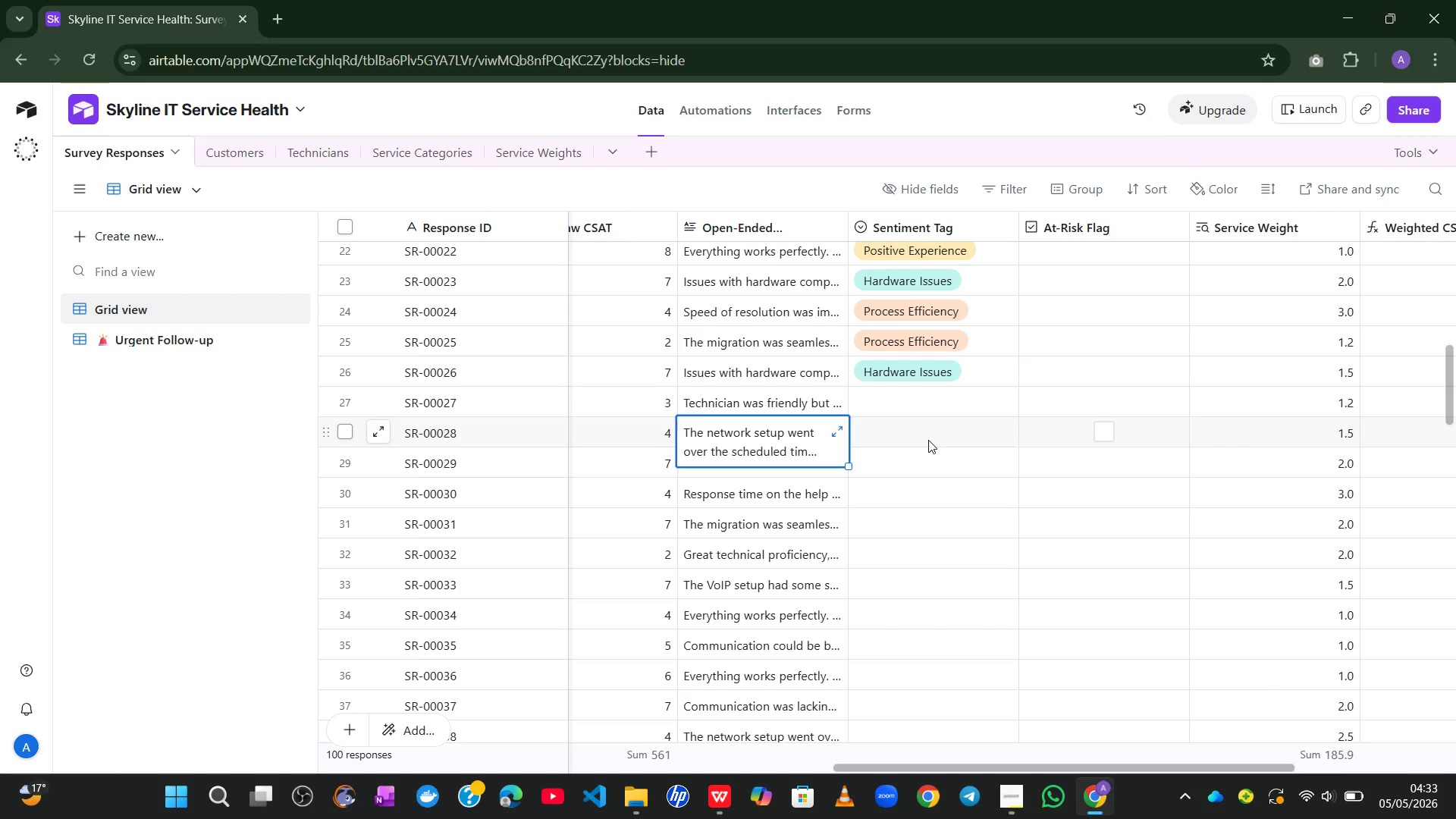 
left_click([928, 432])
 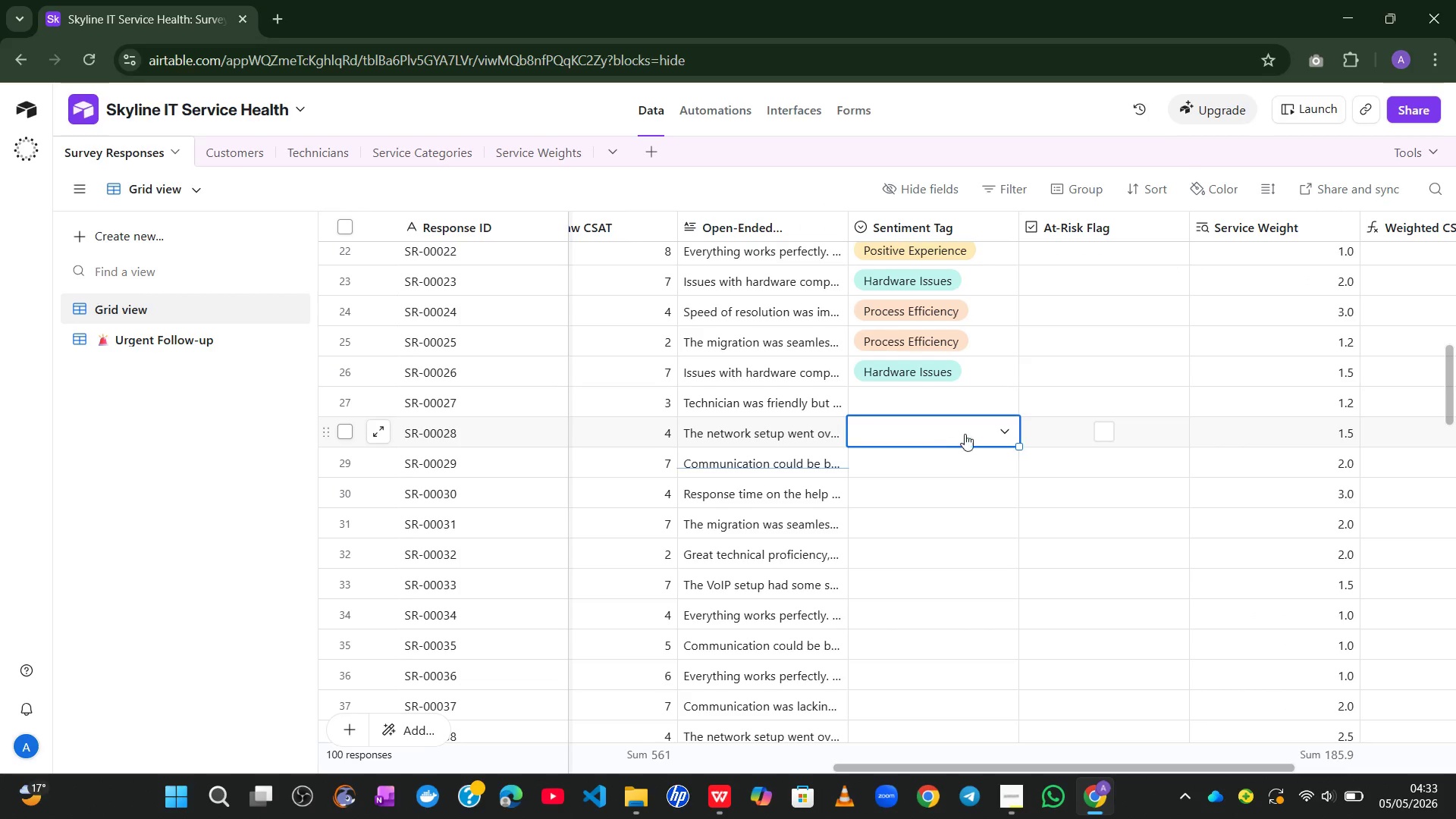 
left_click([1006, 431])
 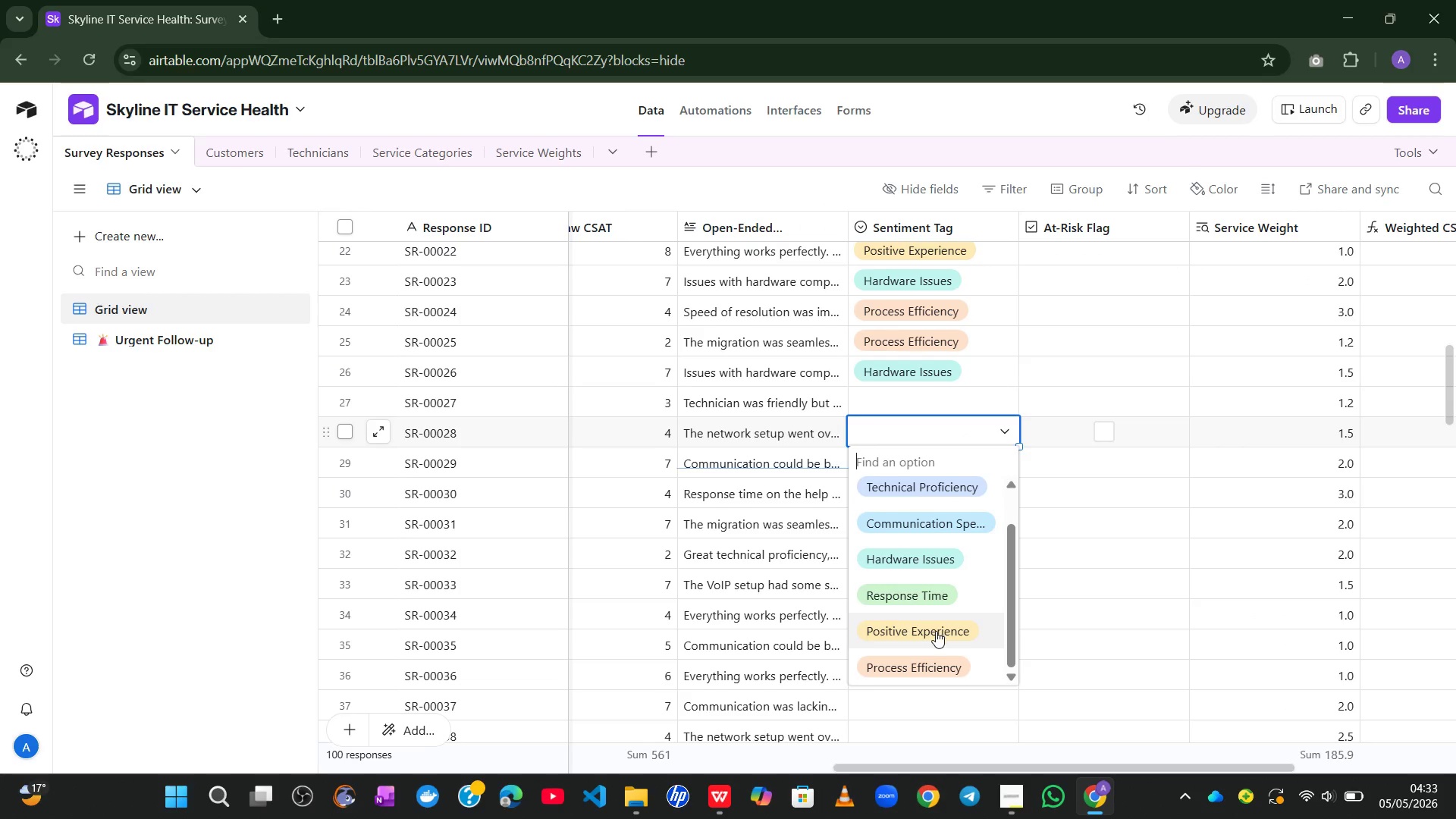 
left_click([923, 655])
 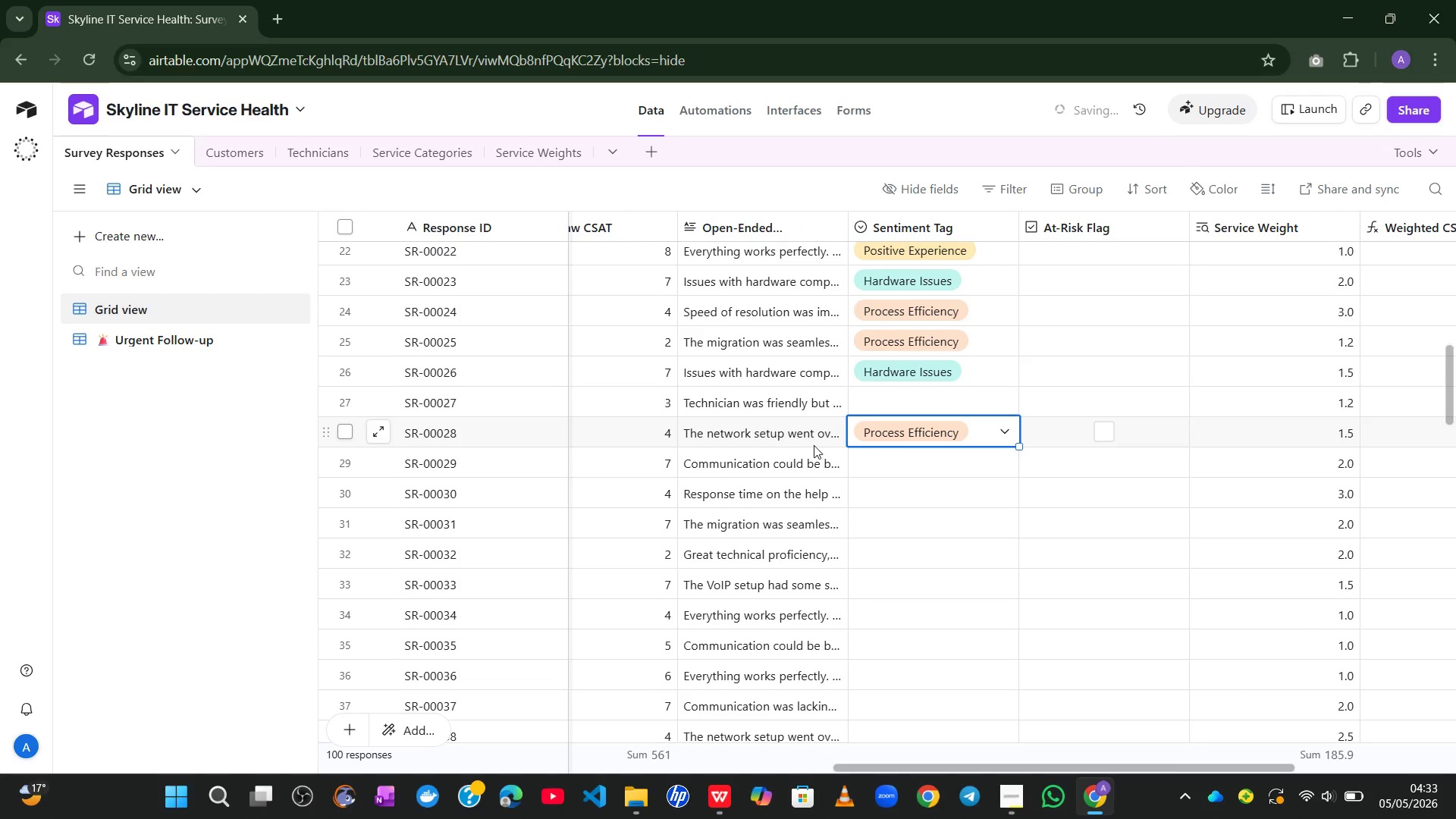 
left_click([781, 466])
 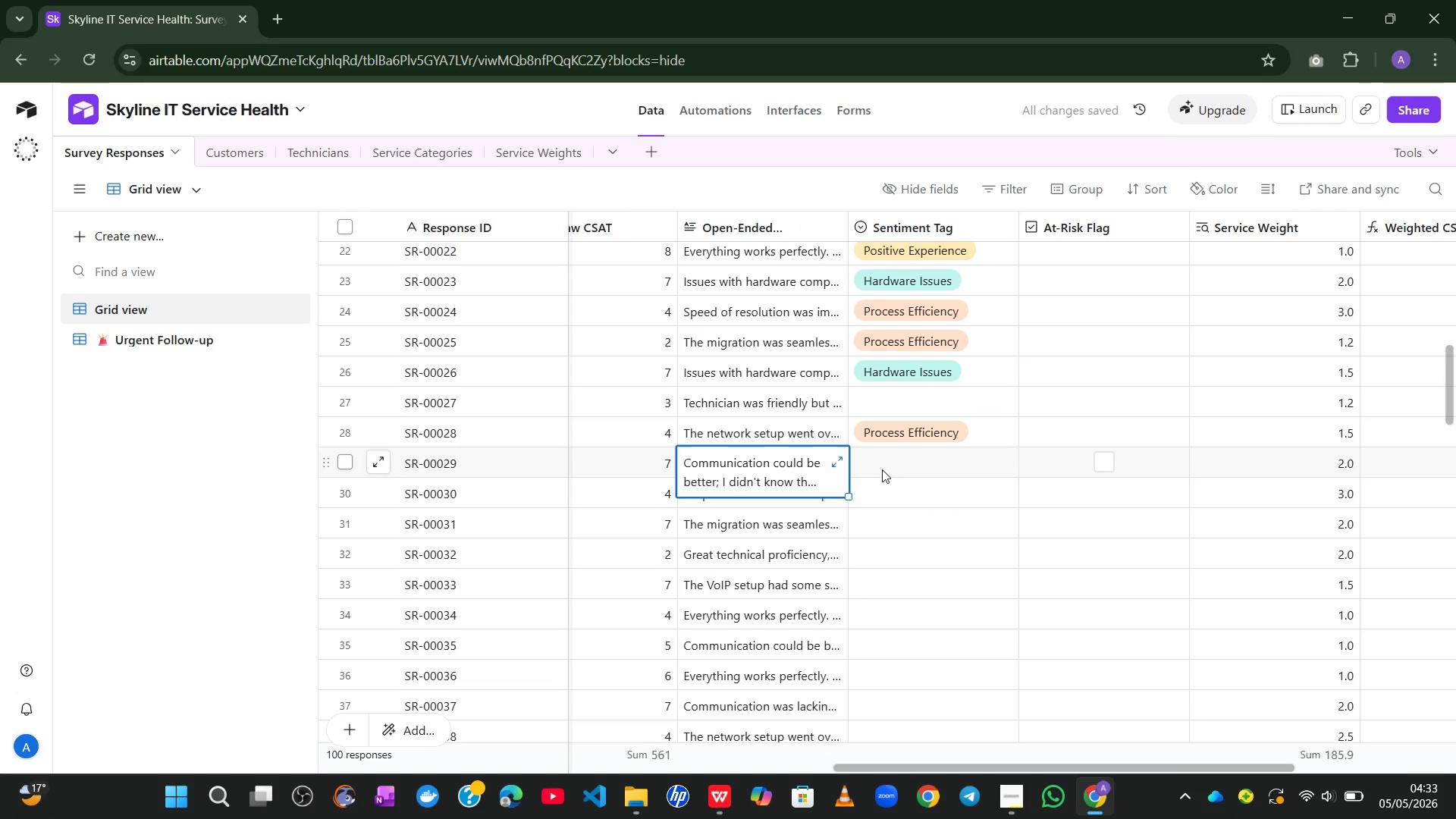 
left_click([887, 463])
 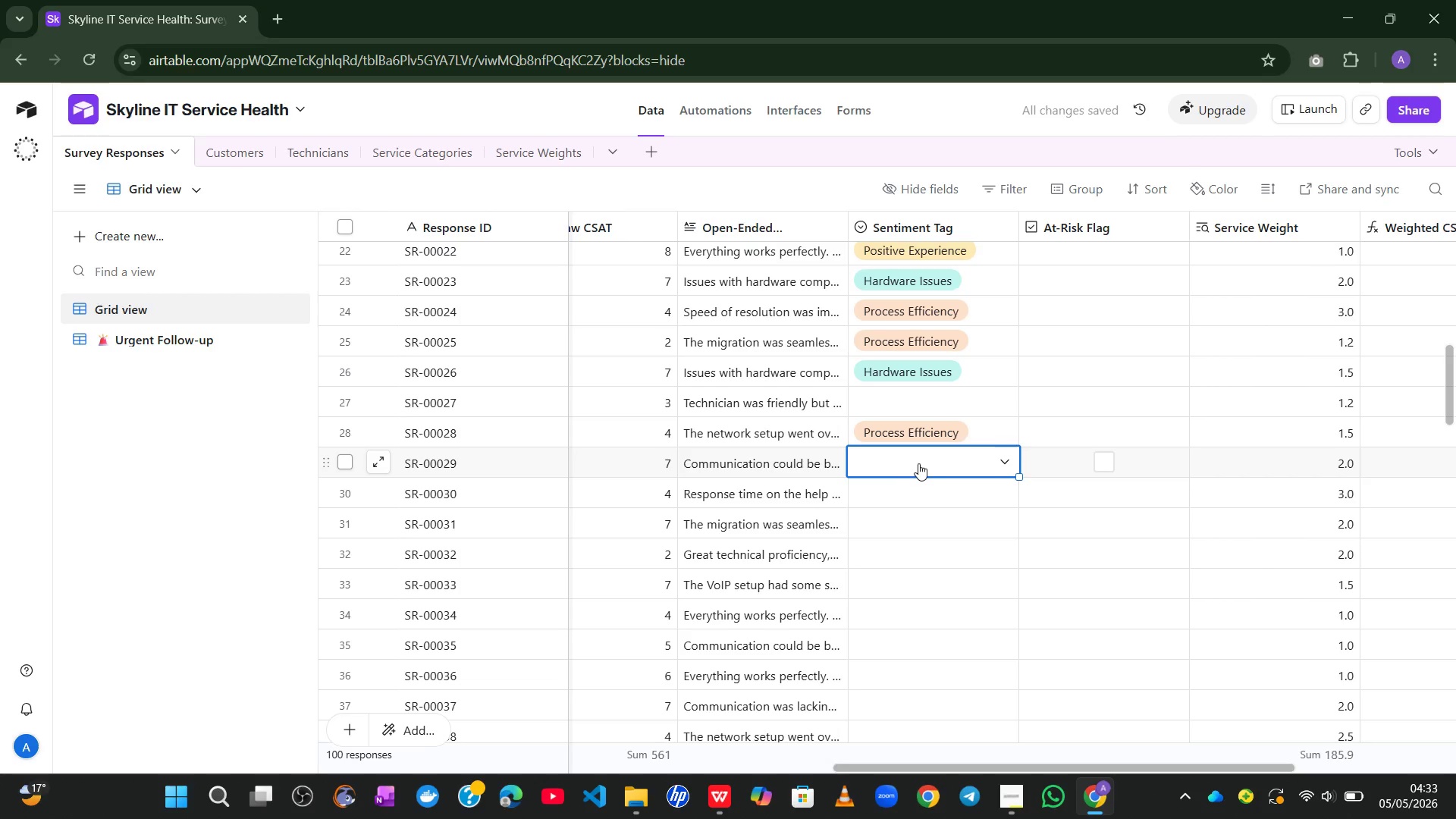 
left_click([926, 462])
 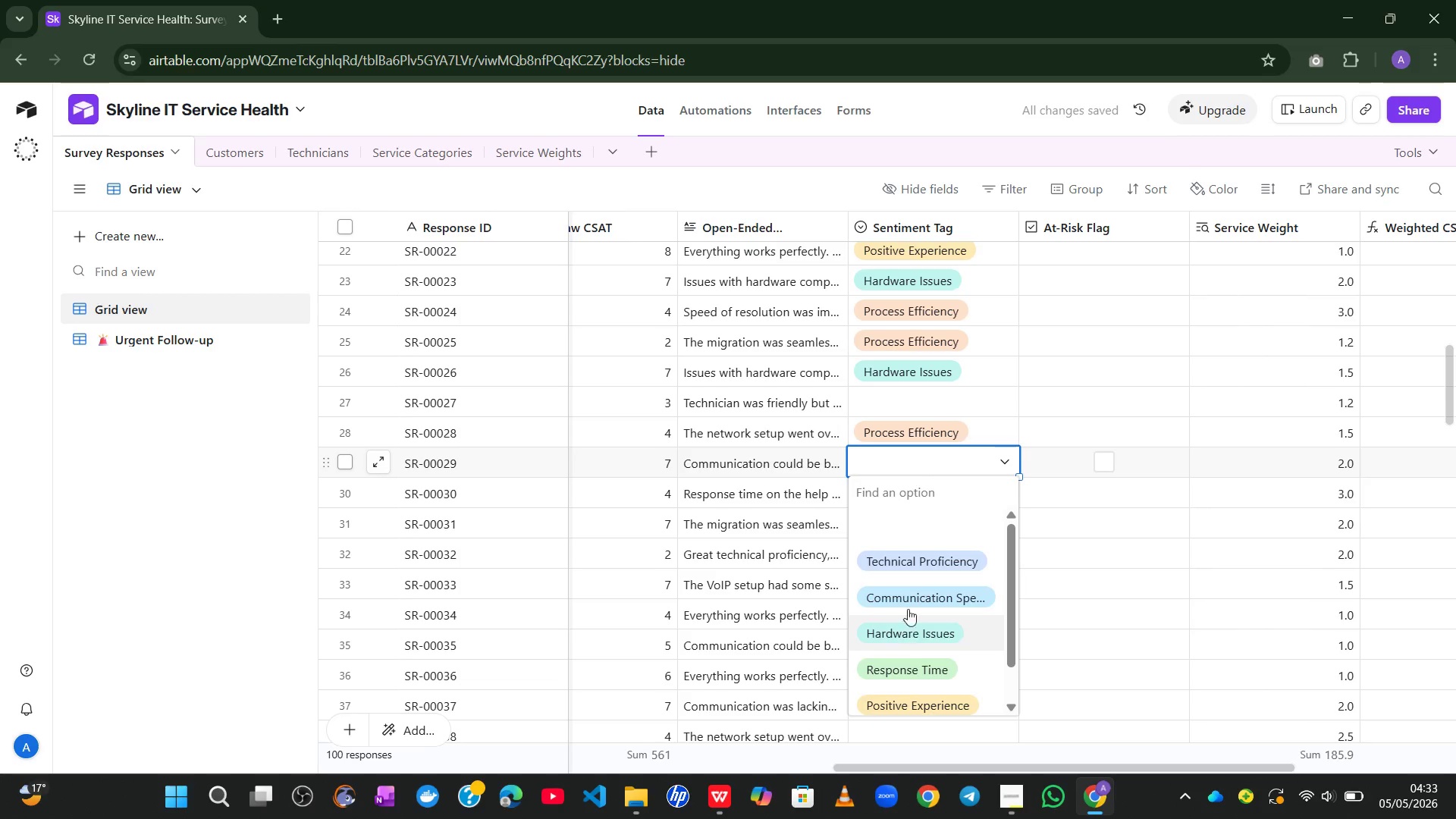 
left_click([908, 599])
 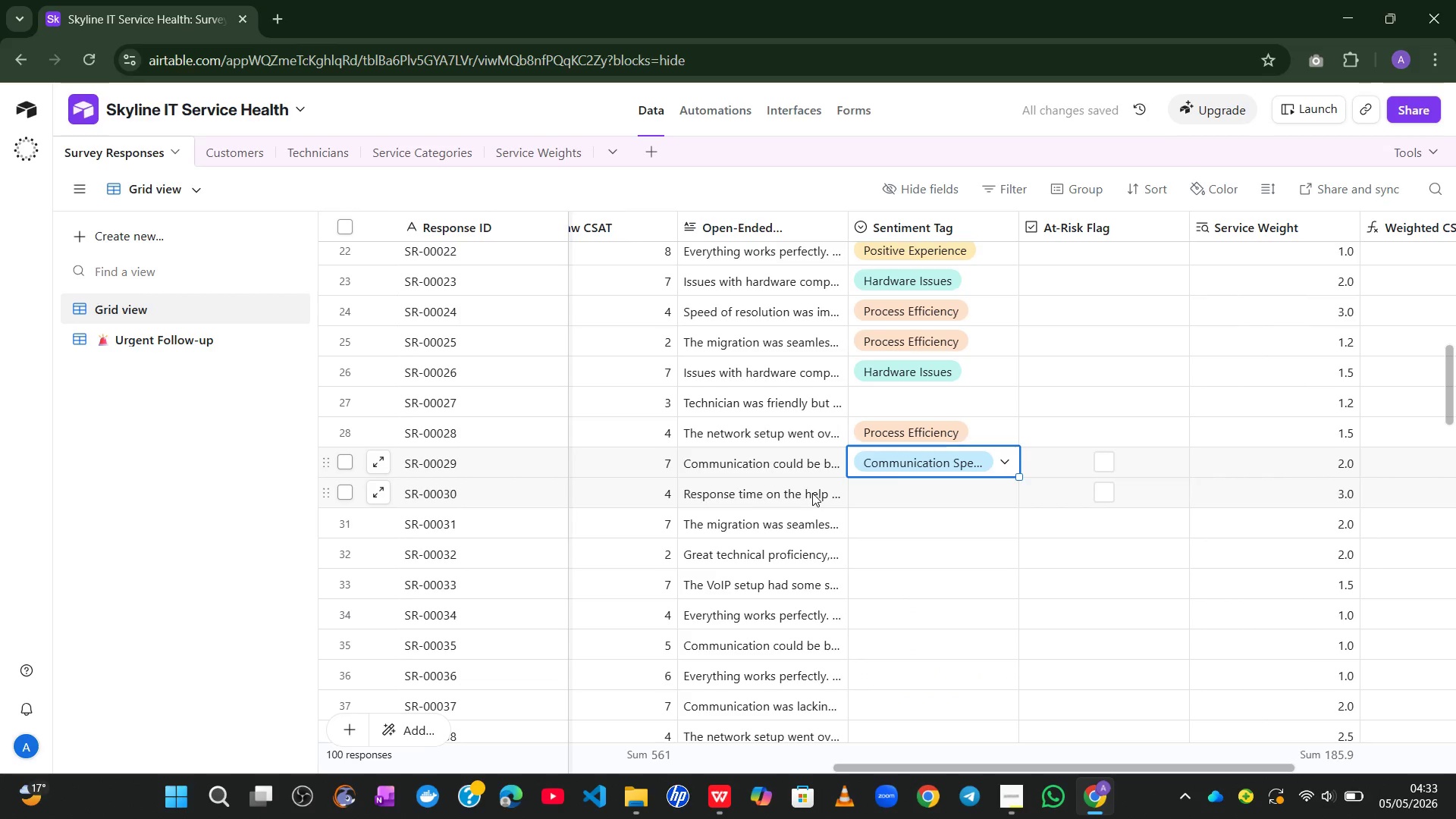 
left_click([890, 499])
 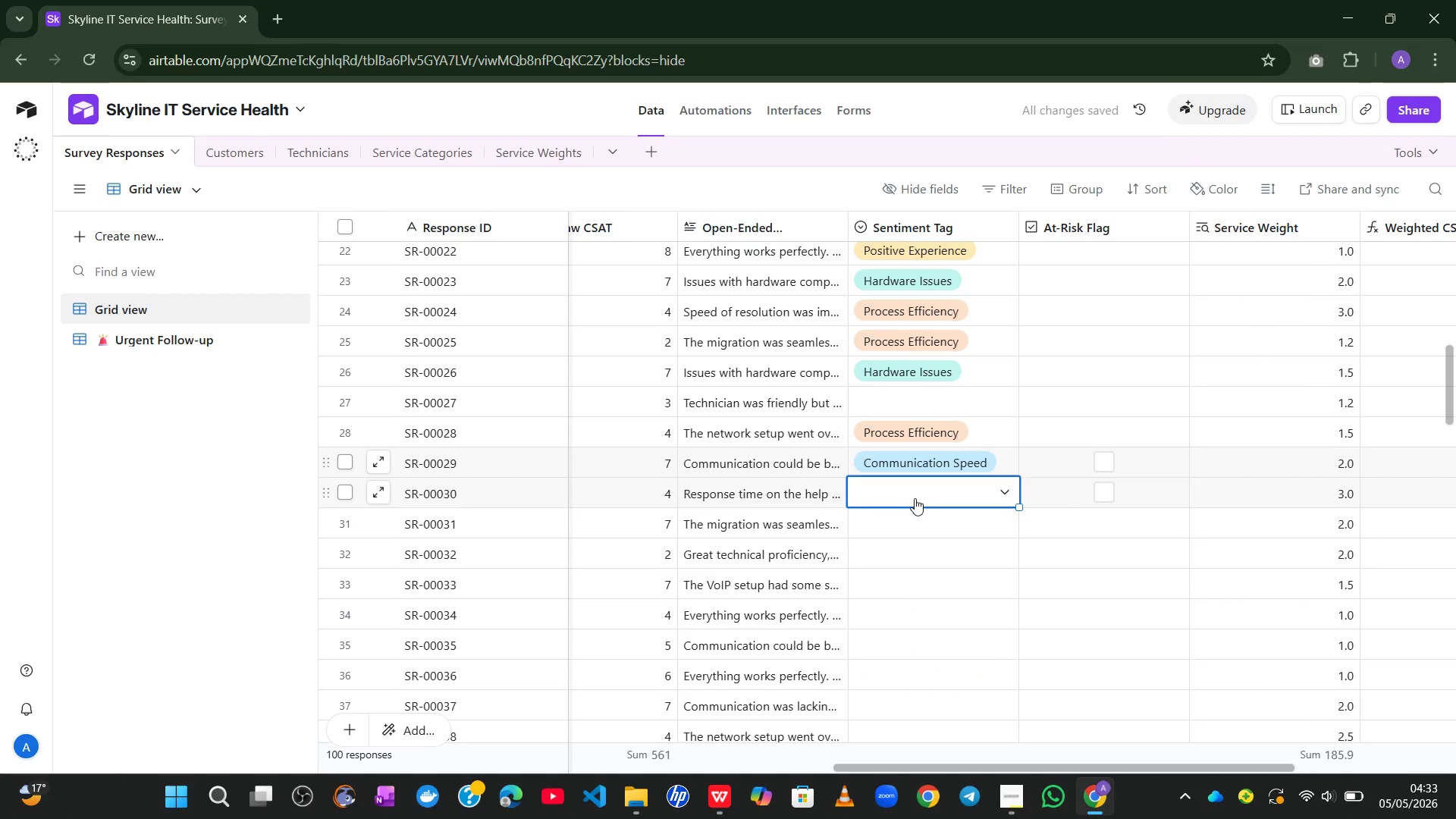 
left_click([915, 498])
 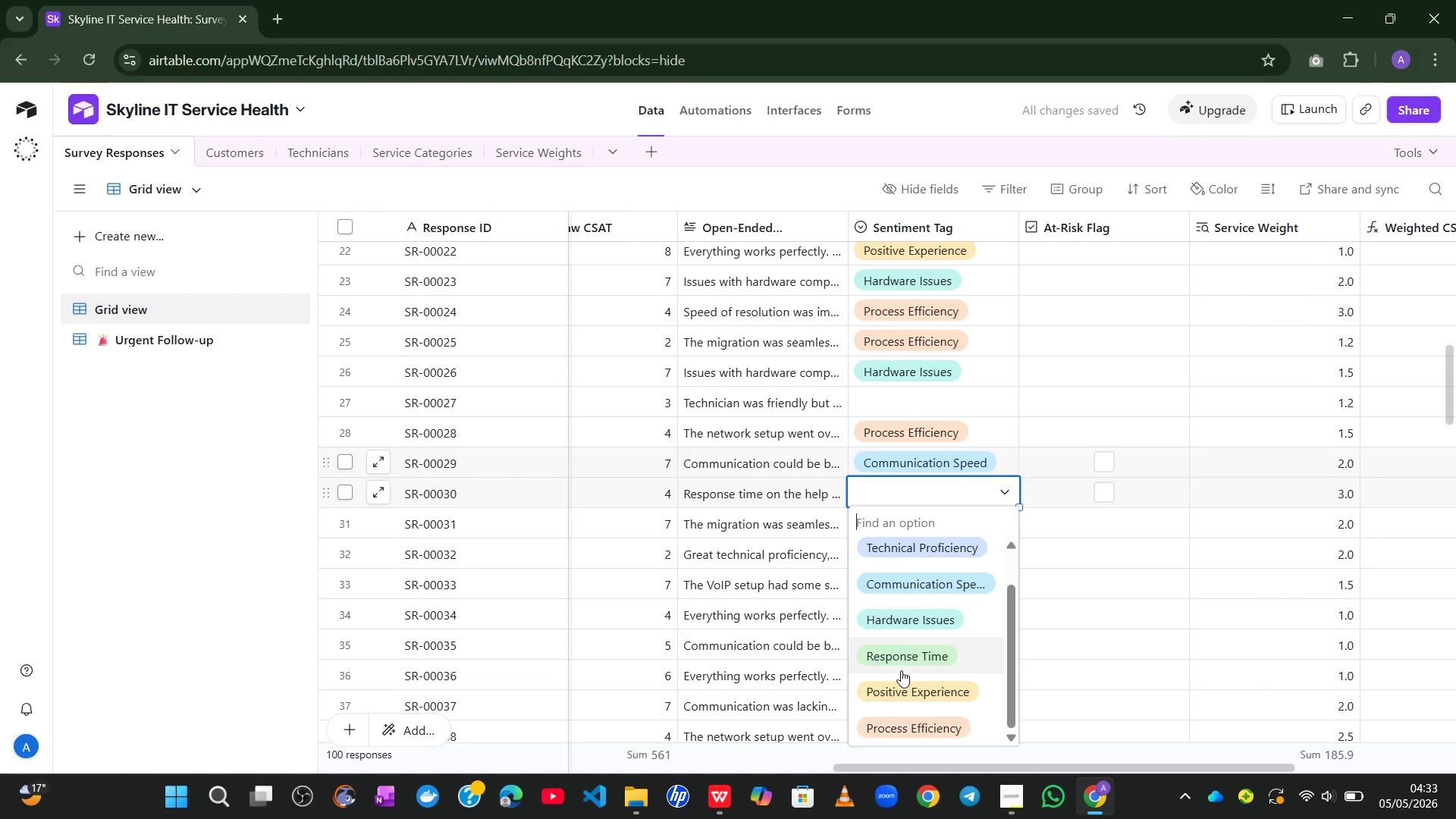 
left_click([905, 657])
 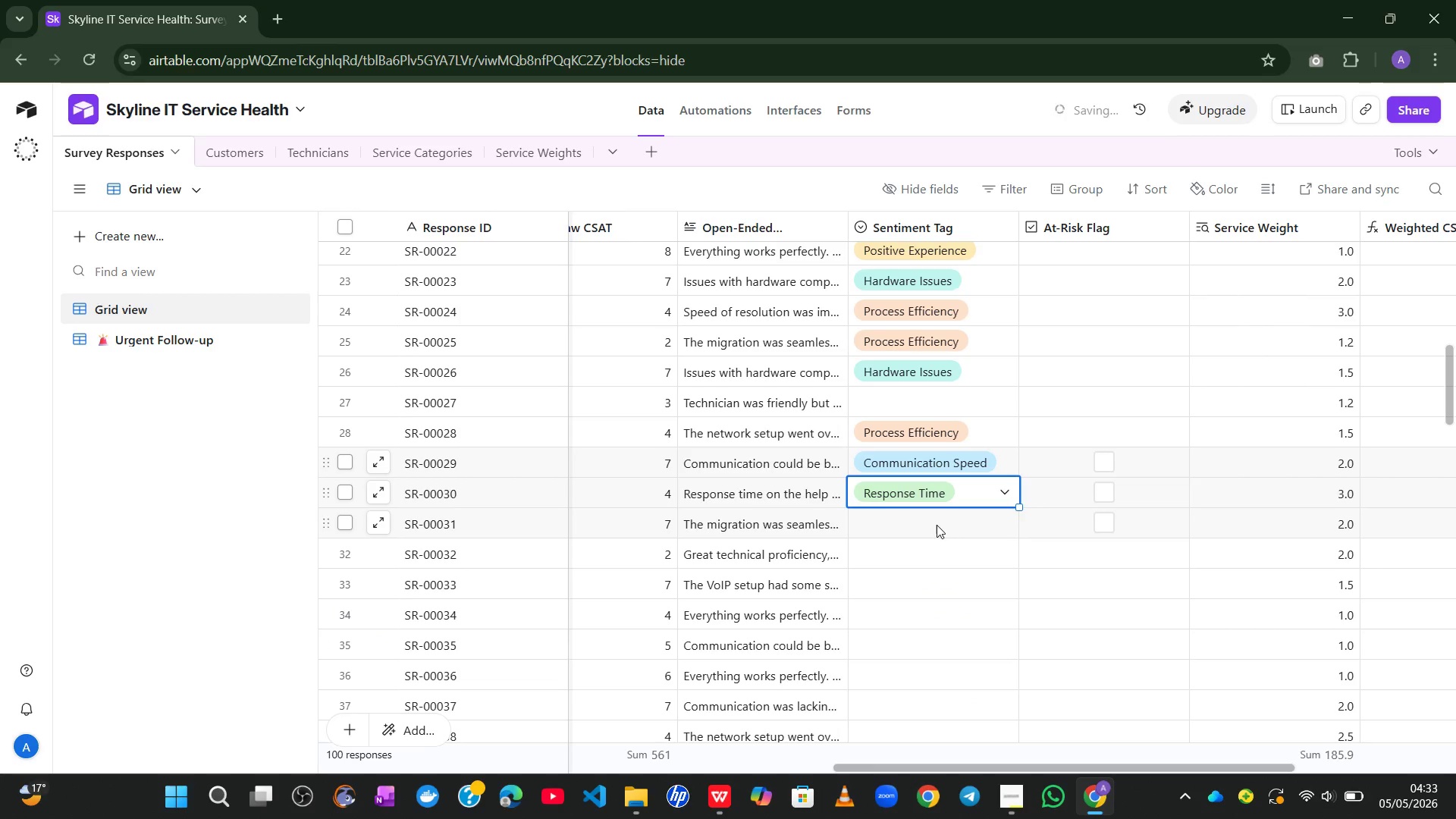 
left_click([929, 524])
 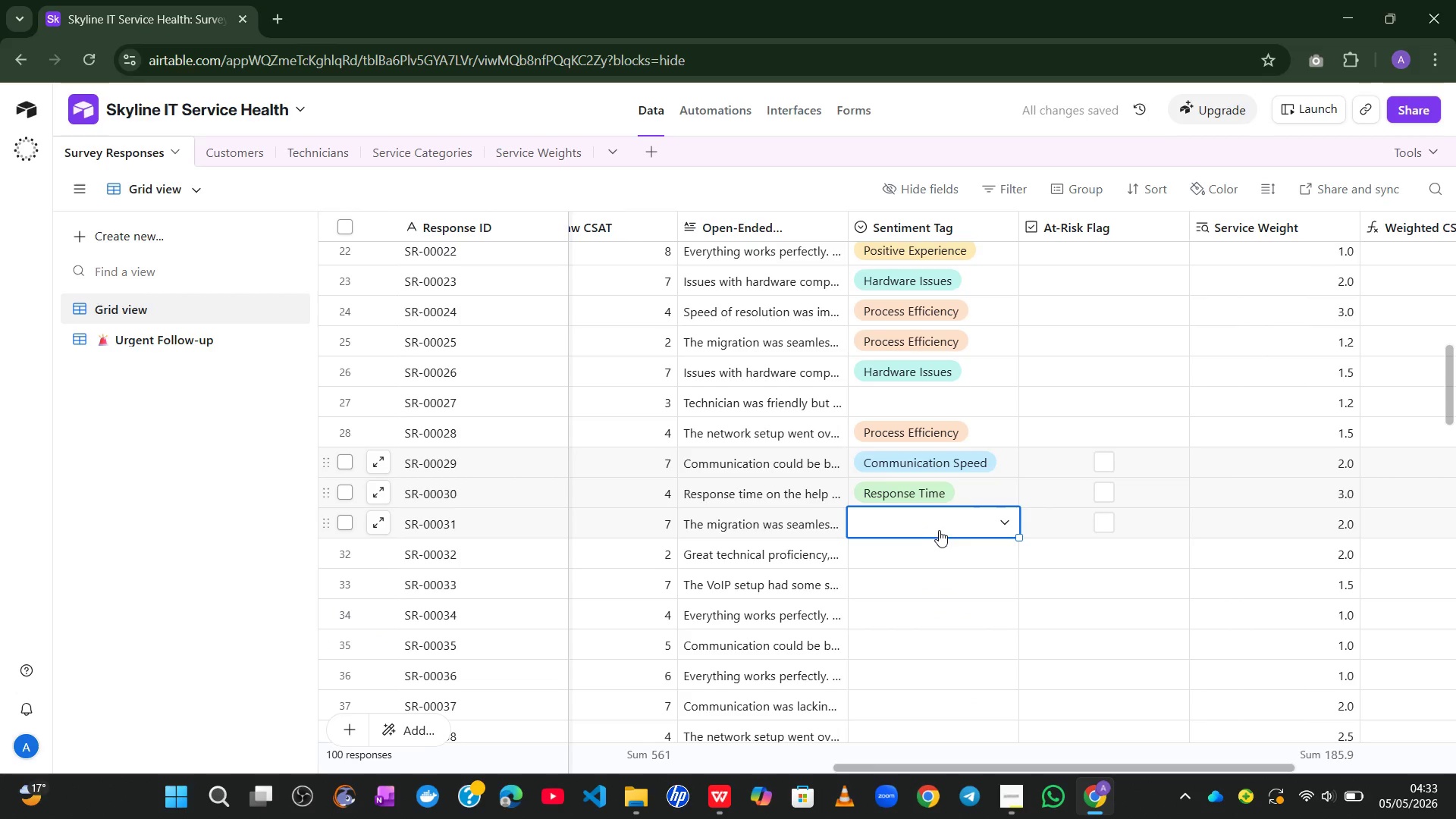 
left_click([967, 523])
 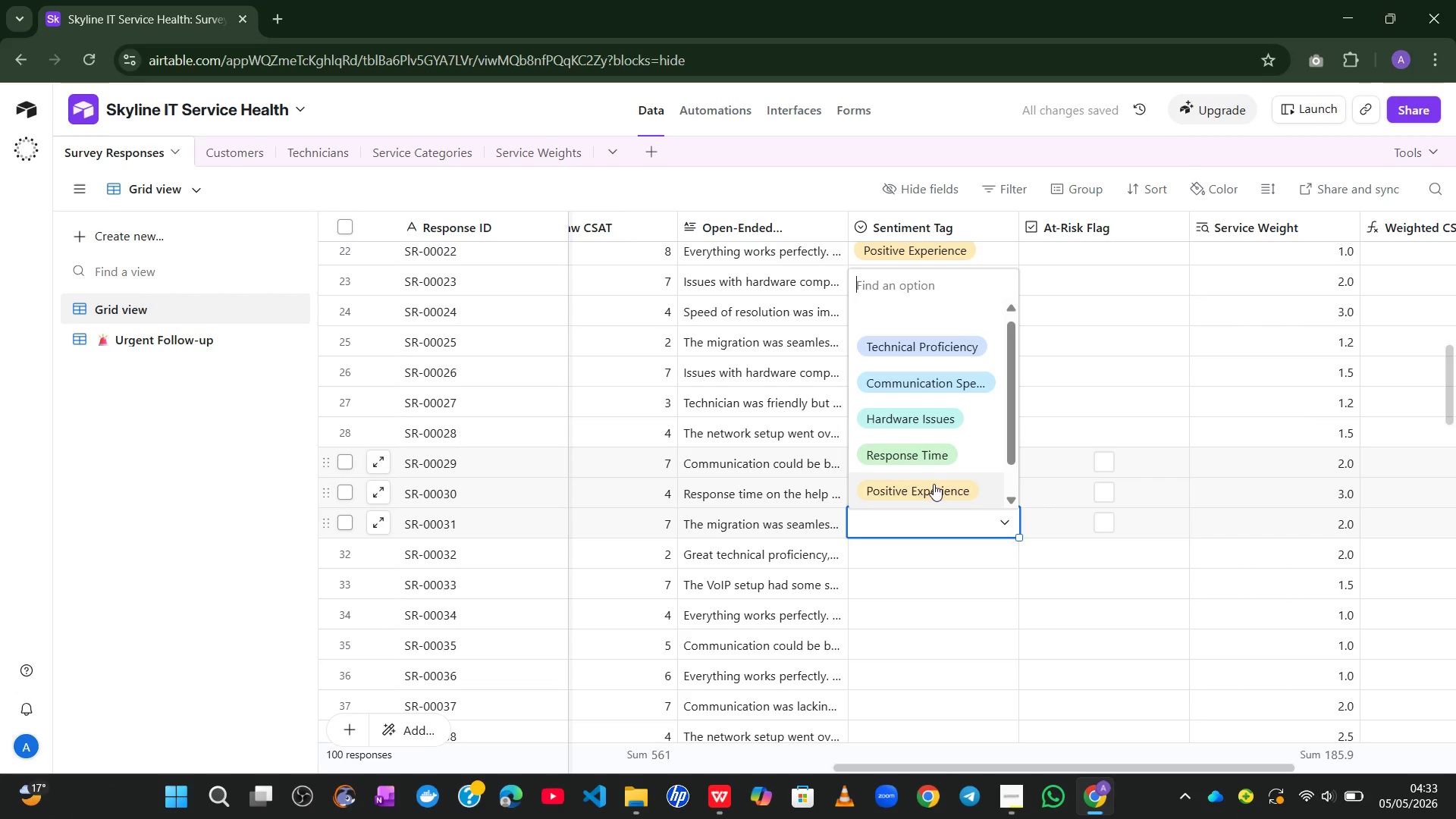 
left_click([932, 485])
 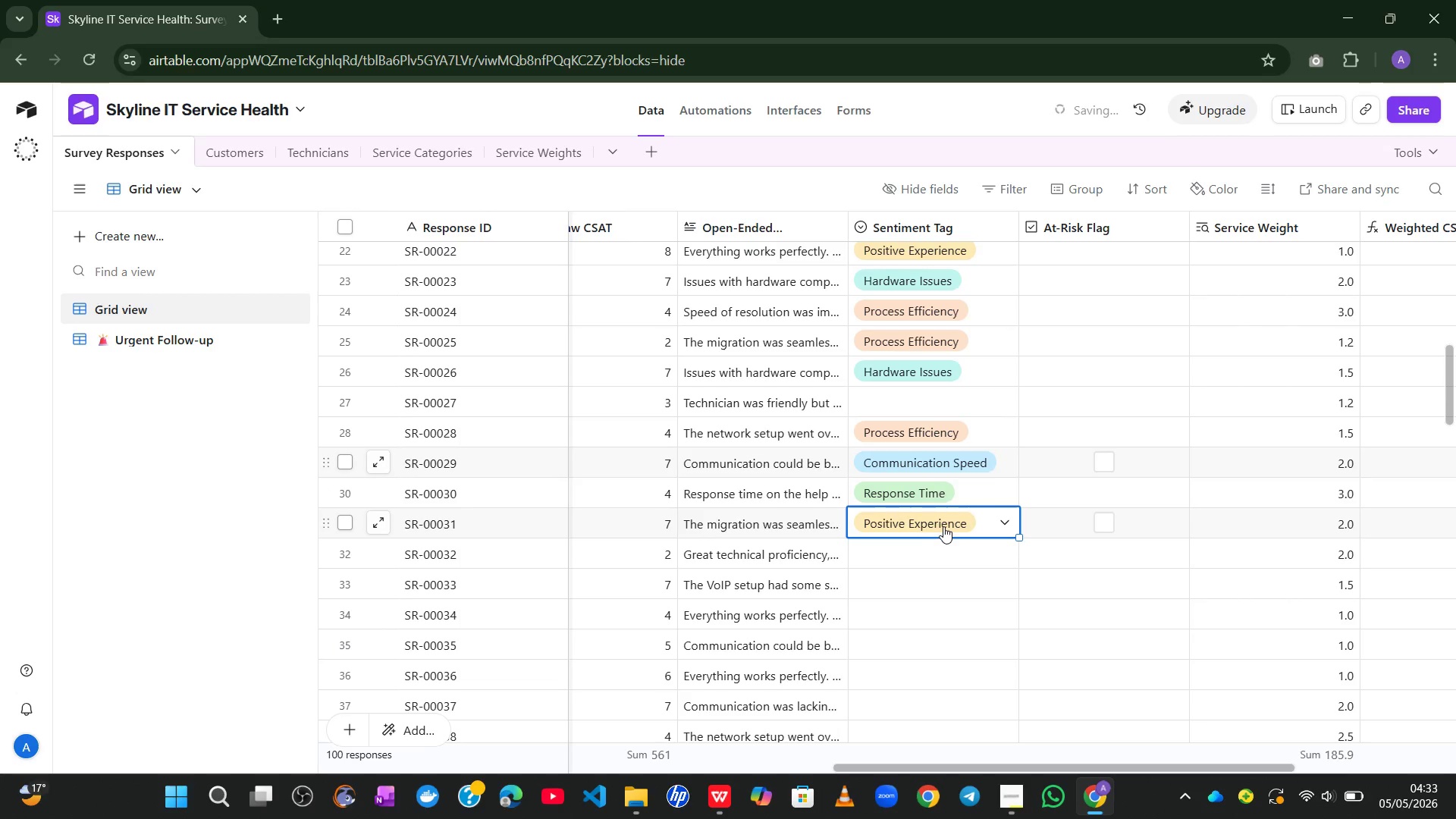 
left_click([947, 529])
 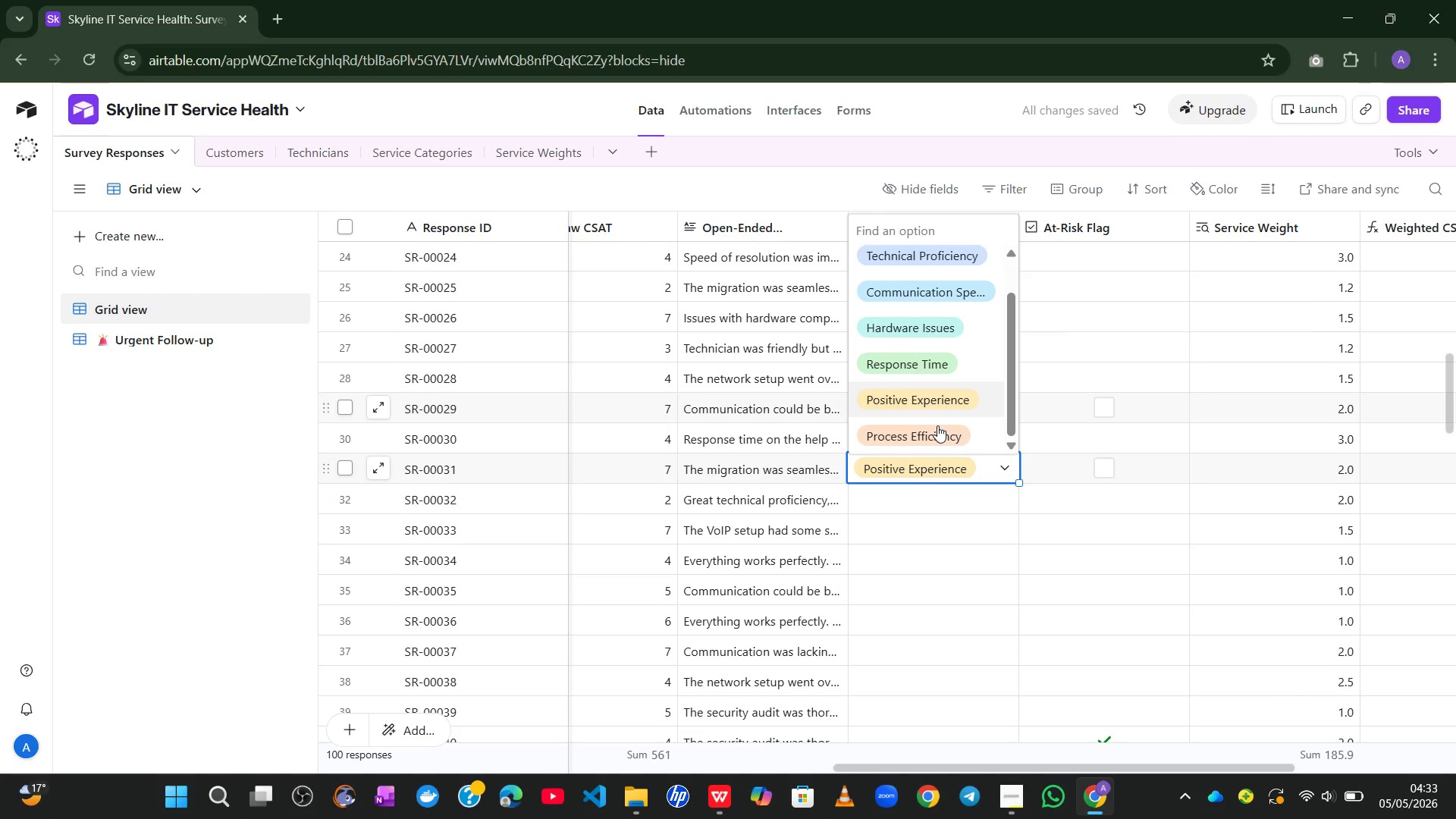 
left_click([918, 427])
 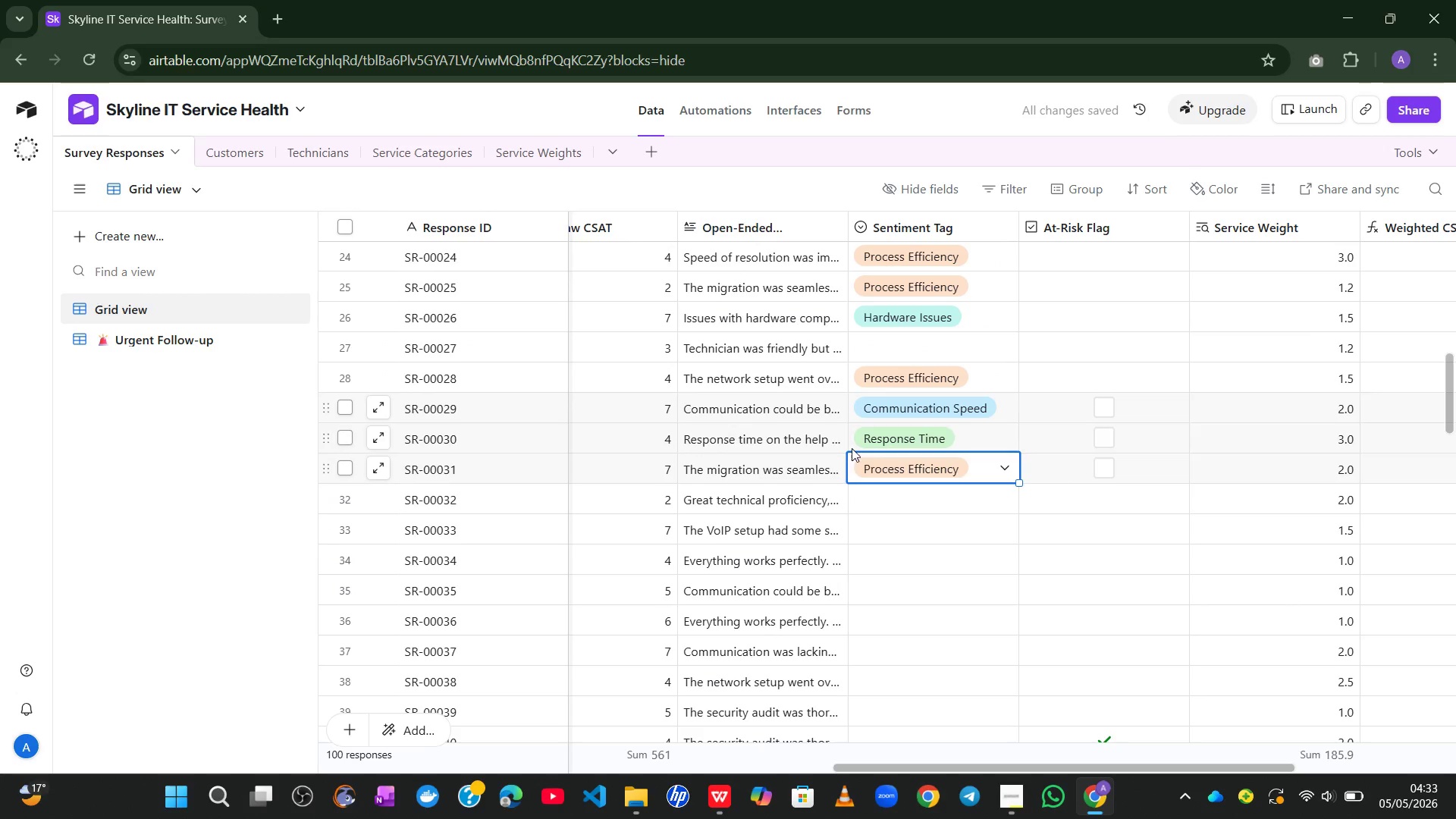 
left_click([787, 498])
 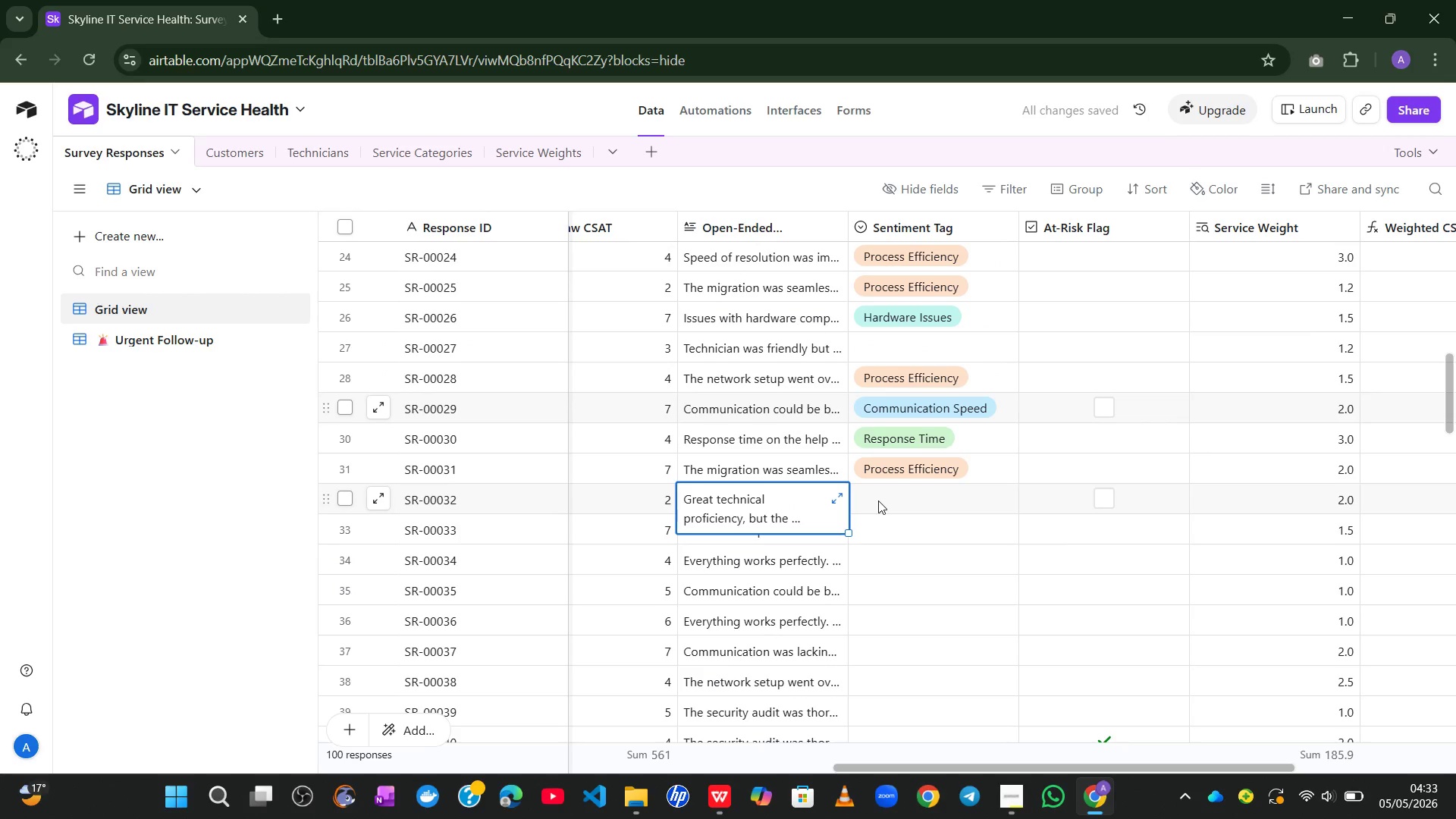 
left_click([898, 492])
 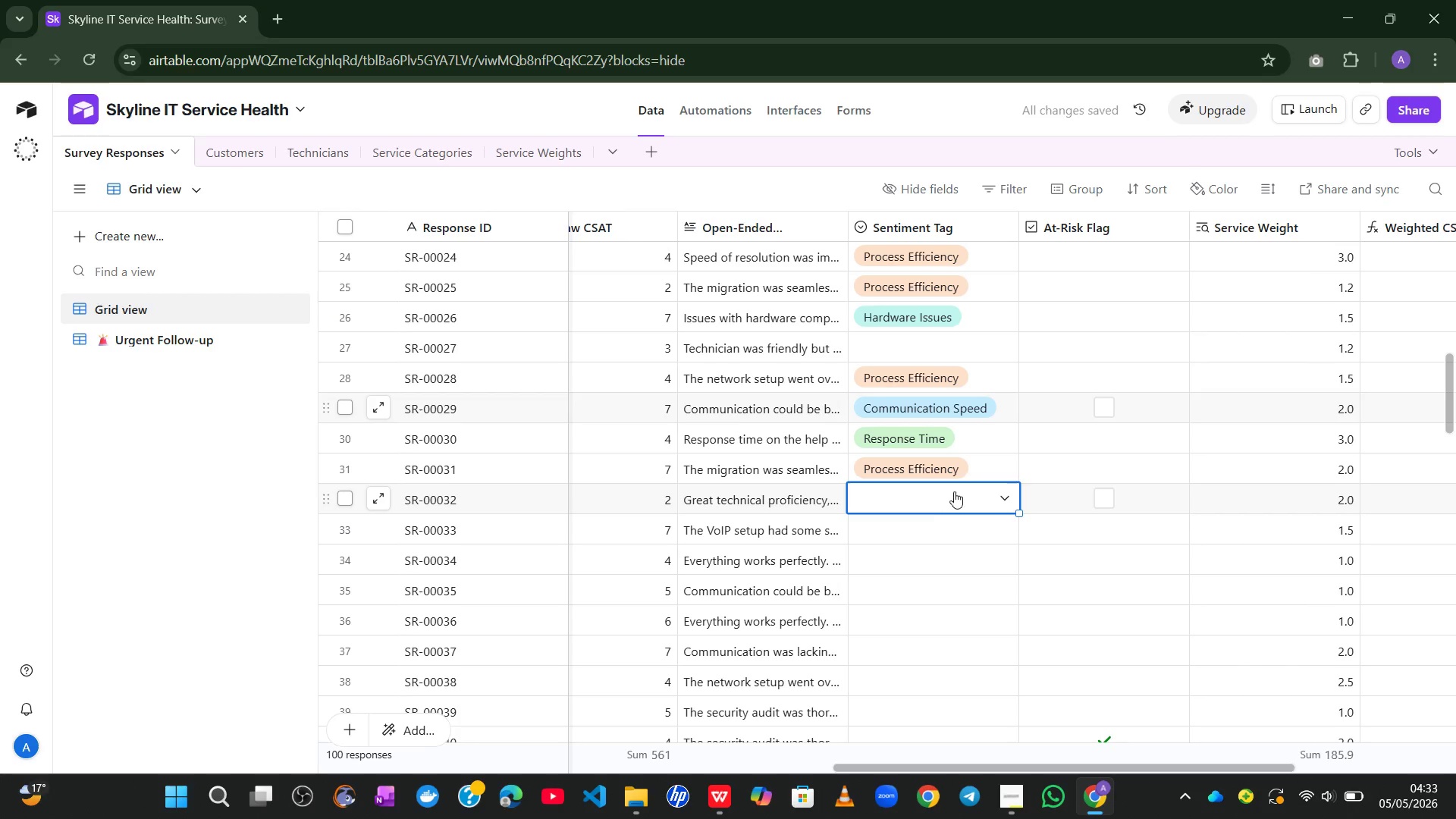 
left_click([956, 490])
 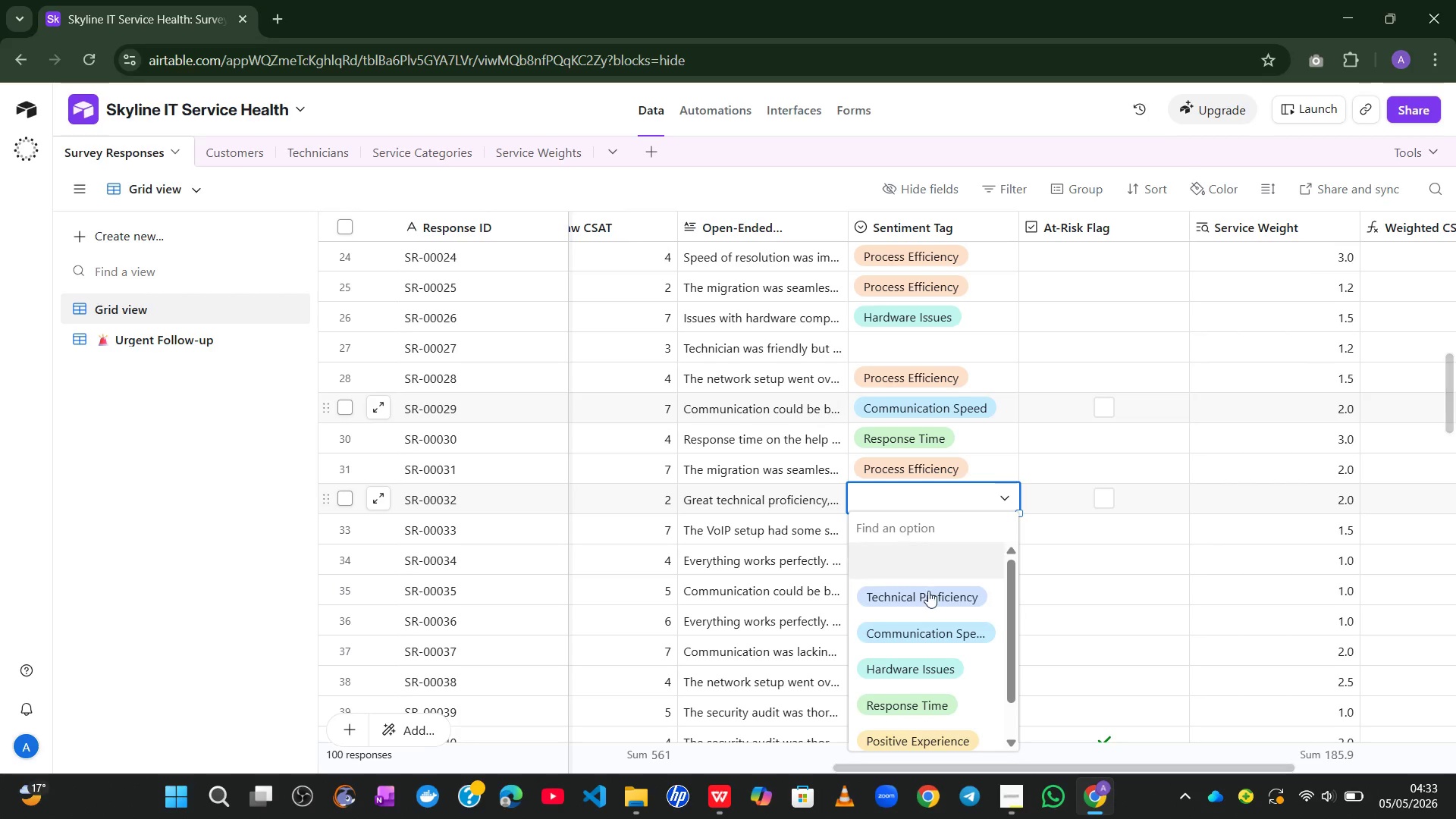 
left_click([927, 595])
 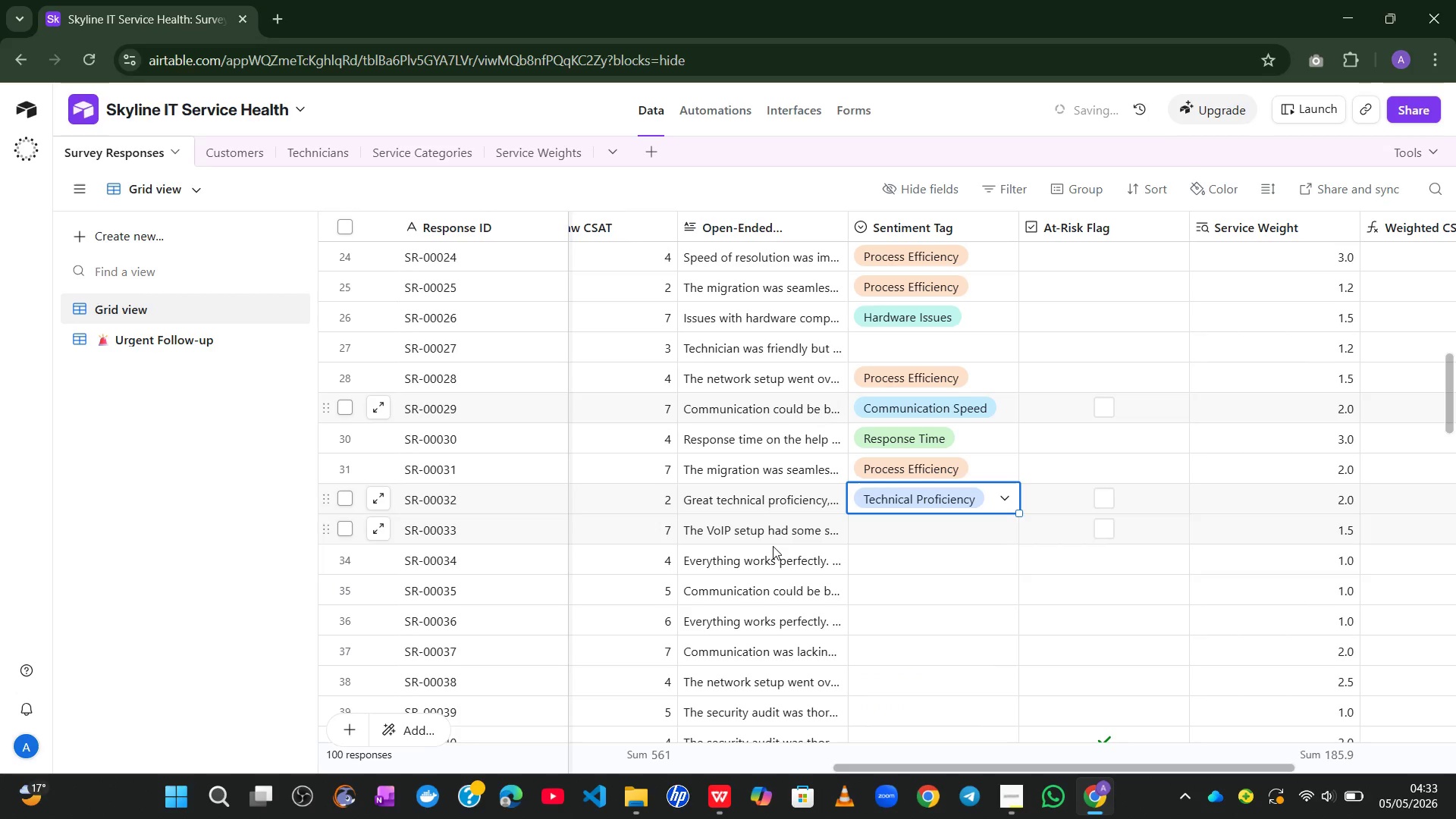 
double_click([772, 547])
 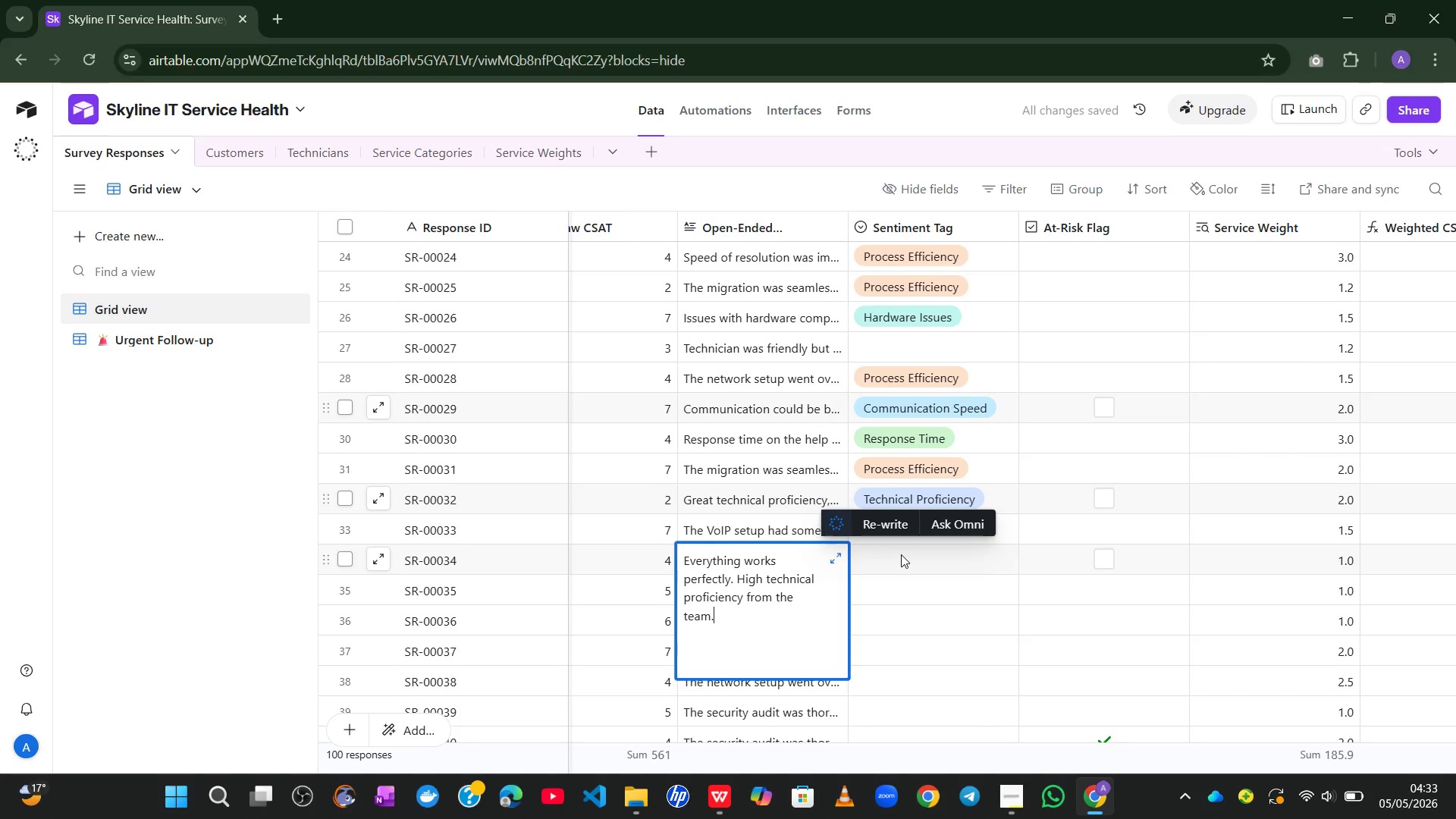 
left_click([901, 554])
 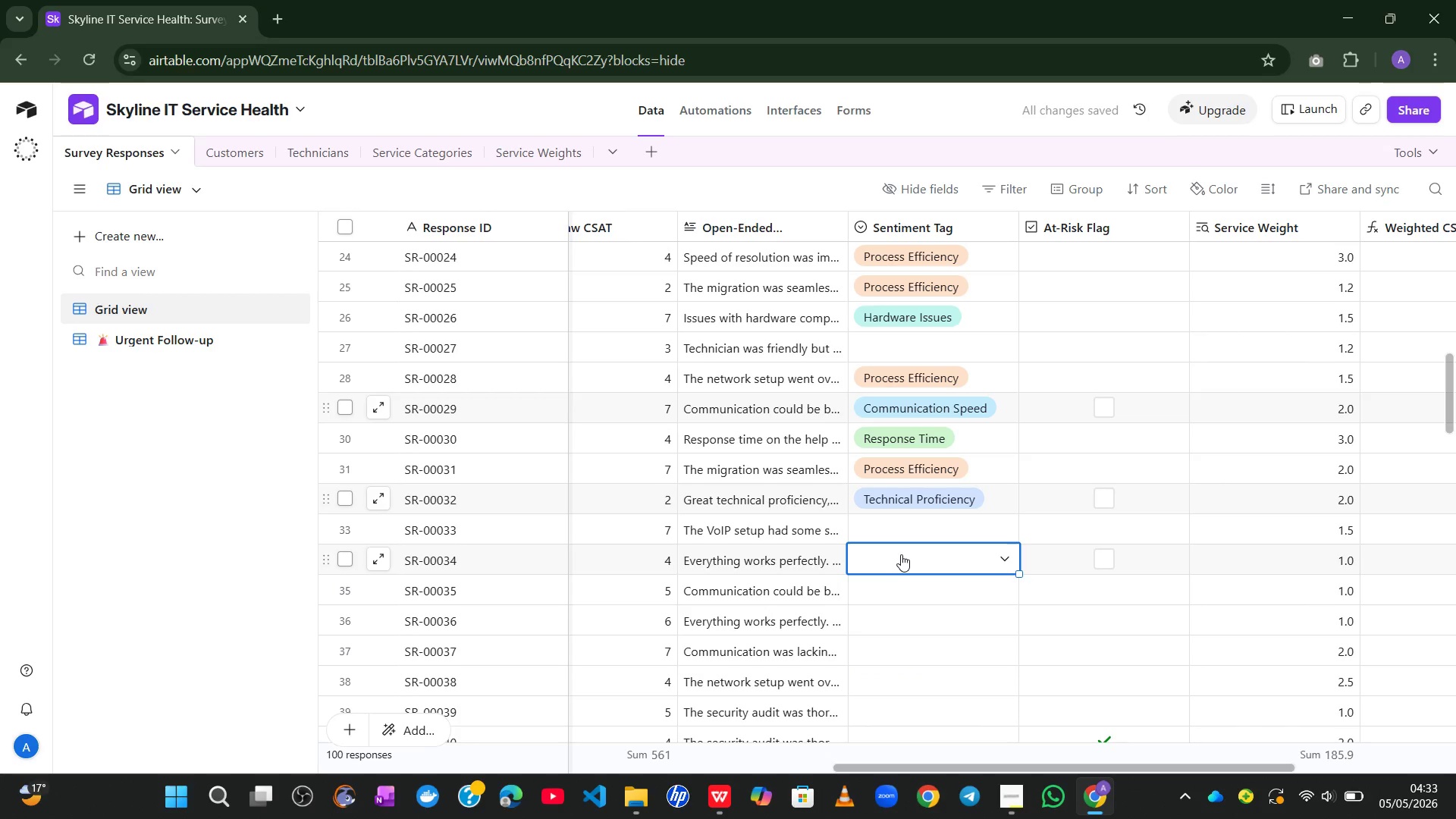 
left_click([901, 554])
 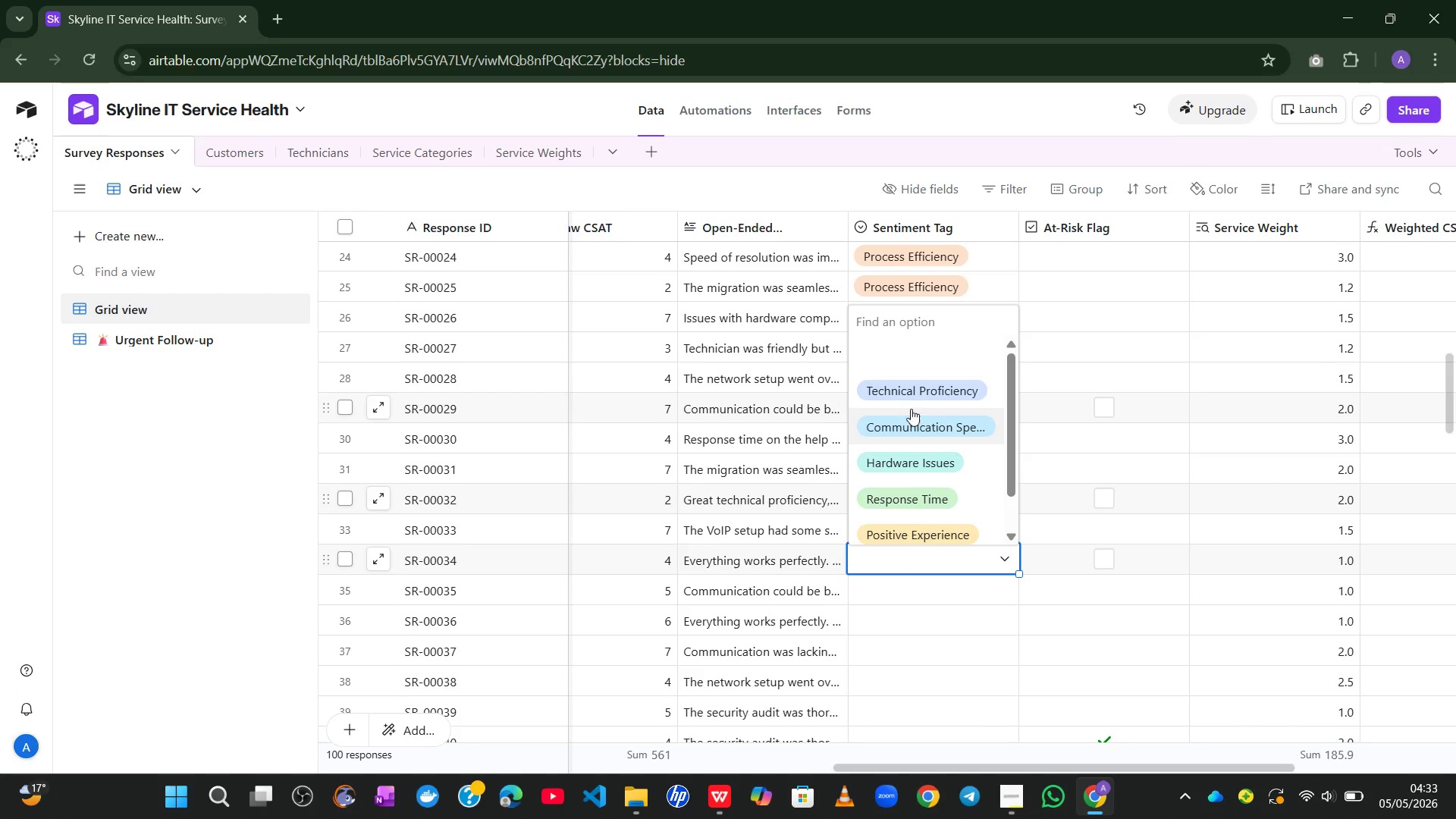 
left_click([902, 386])
 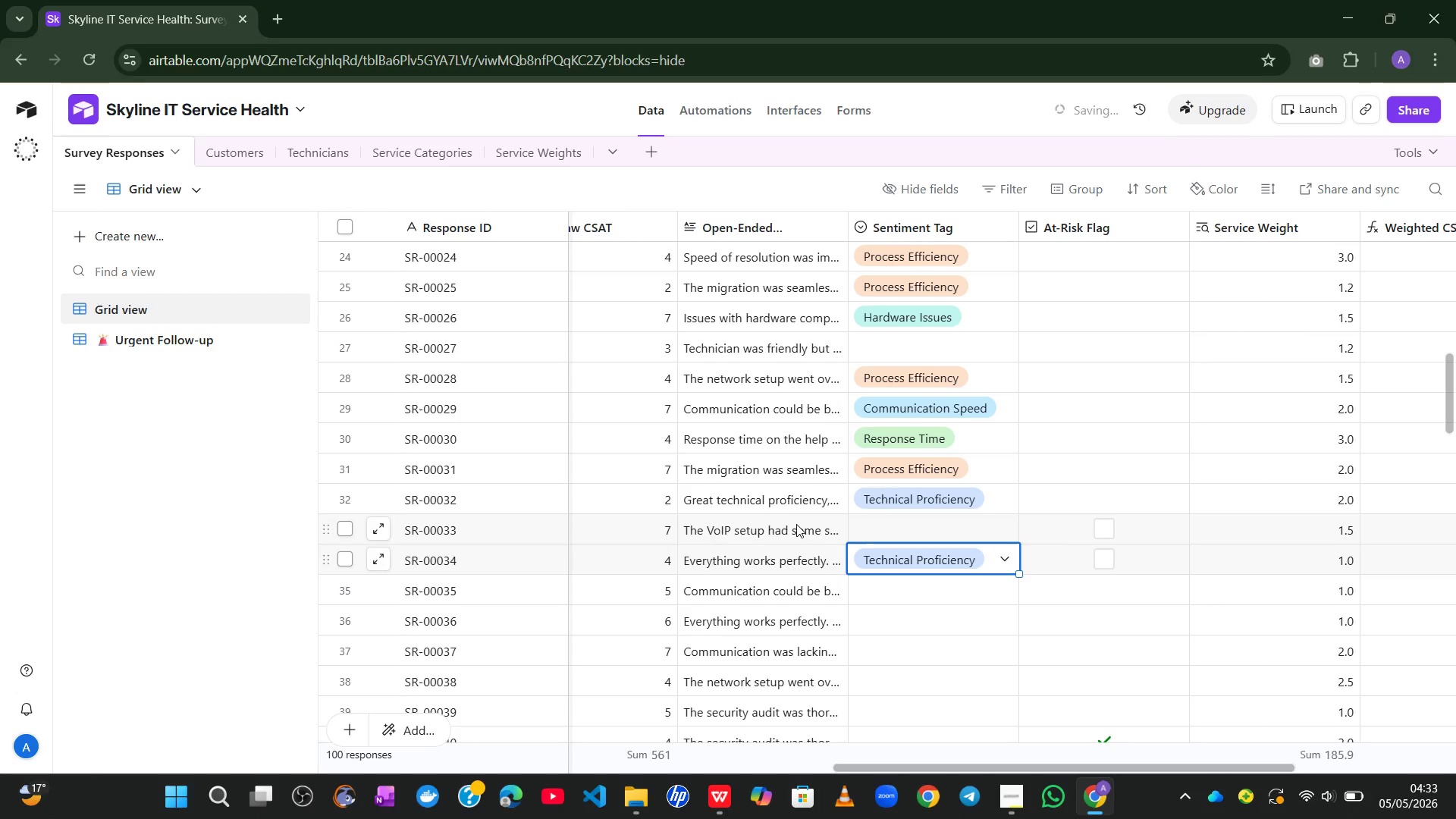 
double_click([786, 524])
 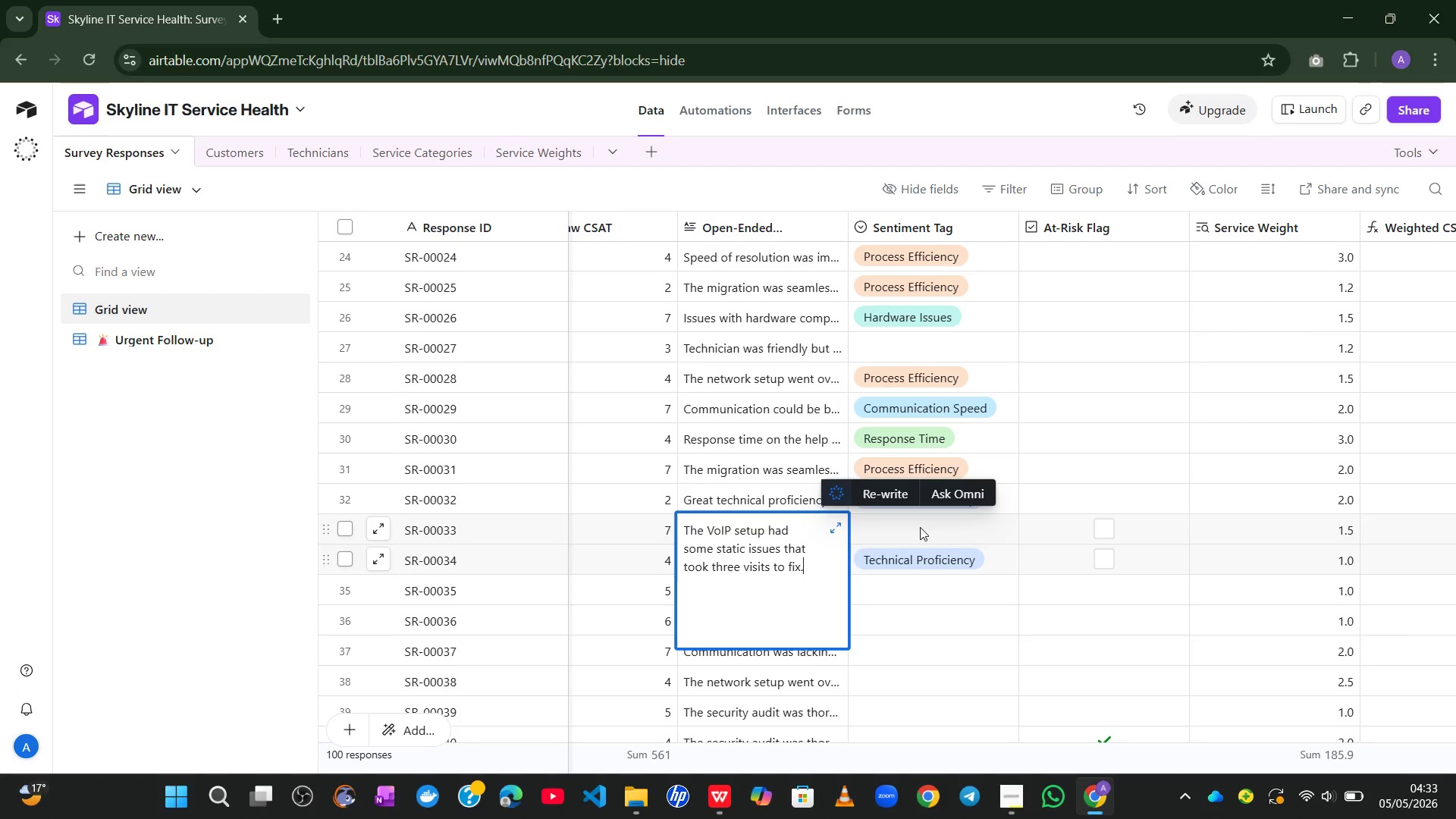 
wait(9.78)
 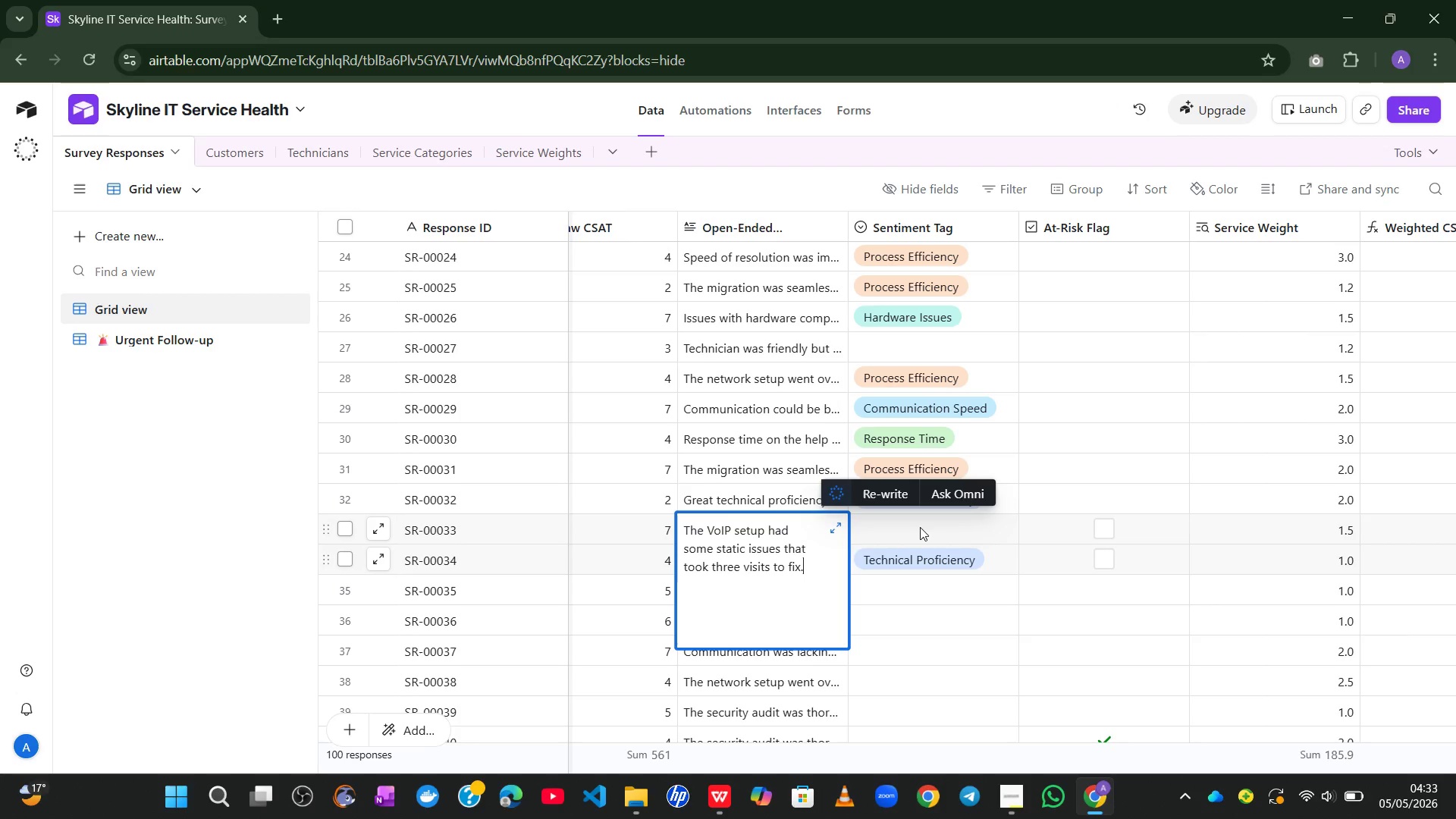 
left_click([920, 527])
 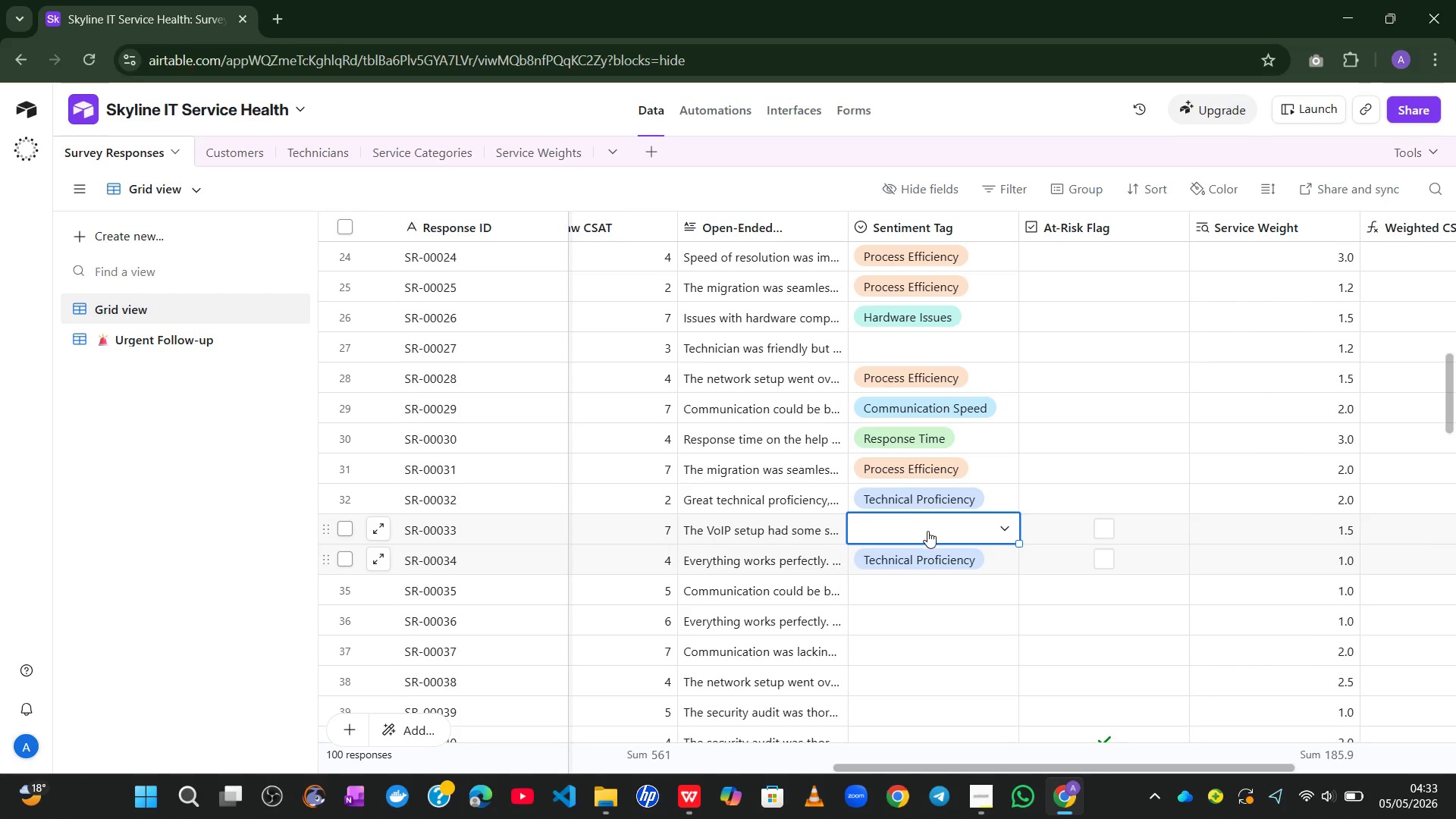 
left_click([927, 531])
 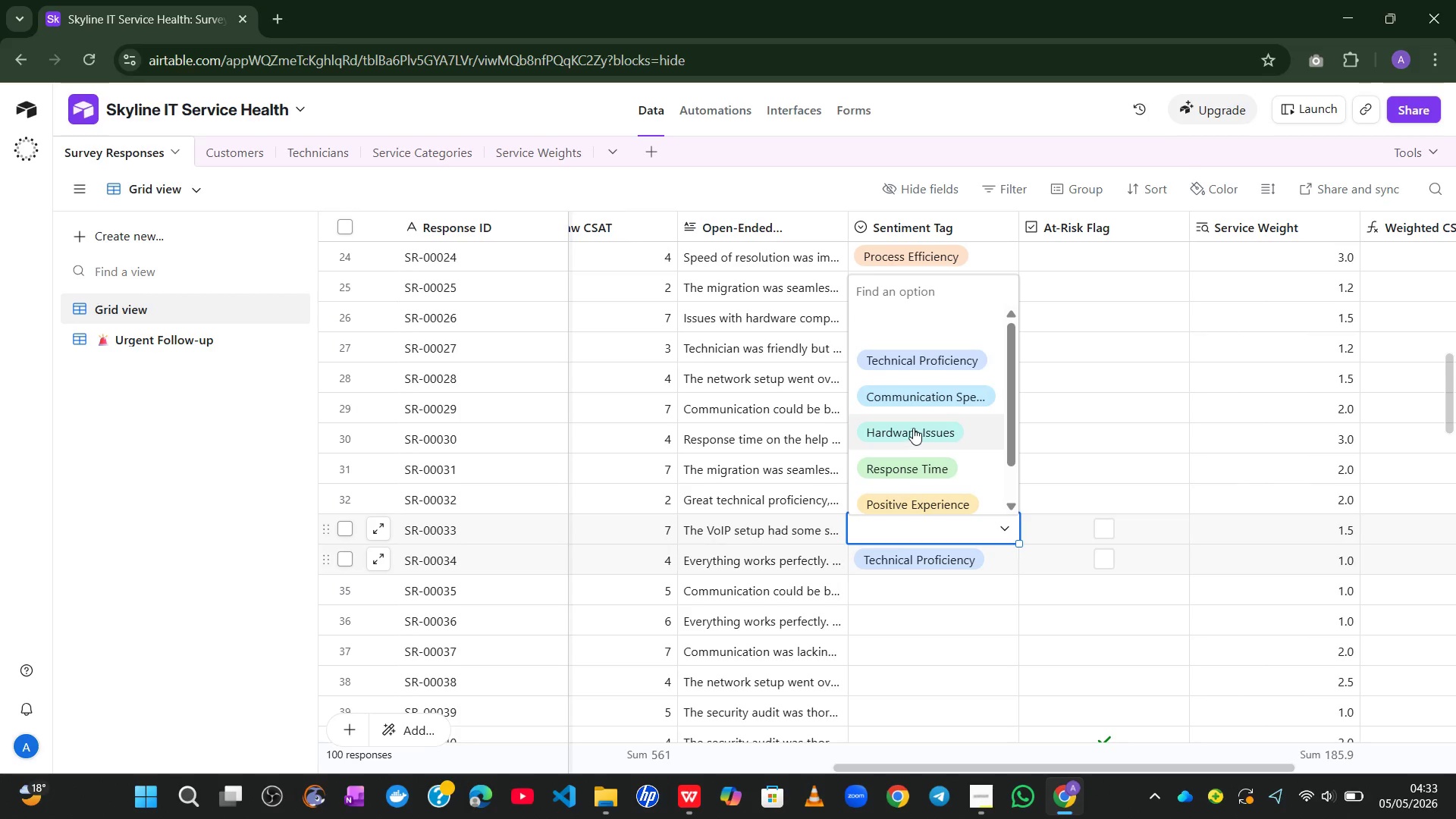 
left_click([913, 427])
 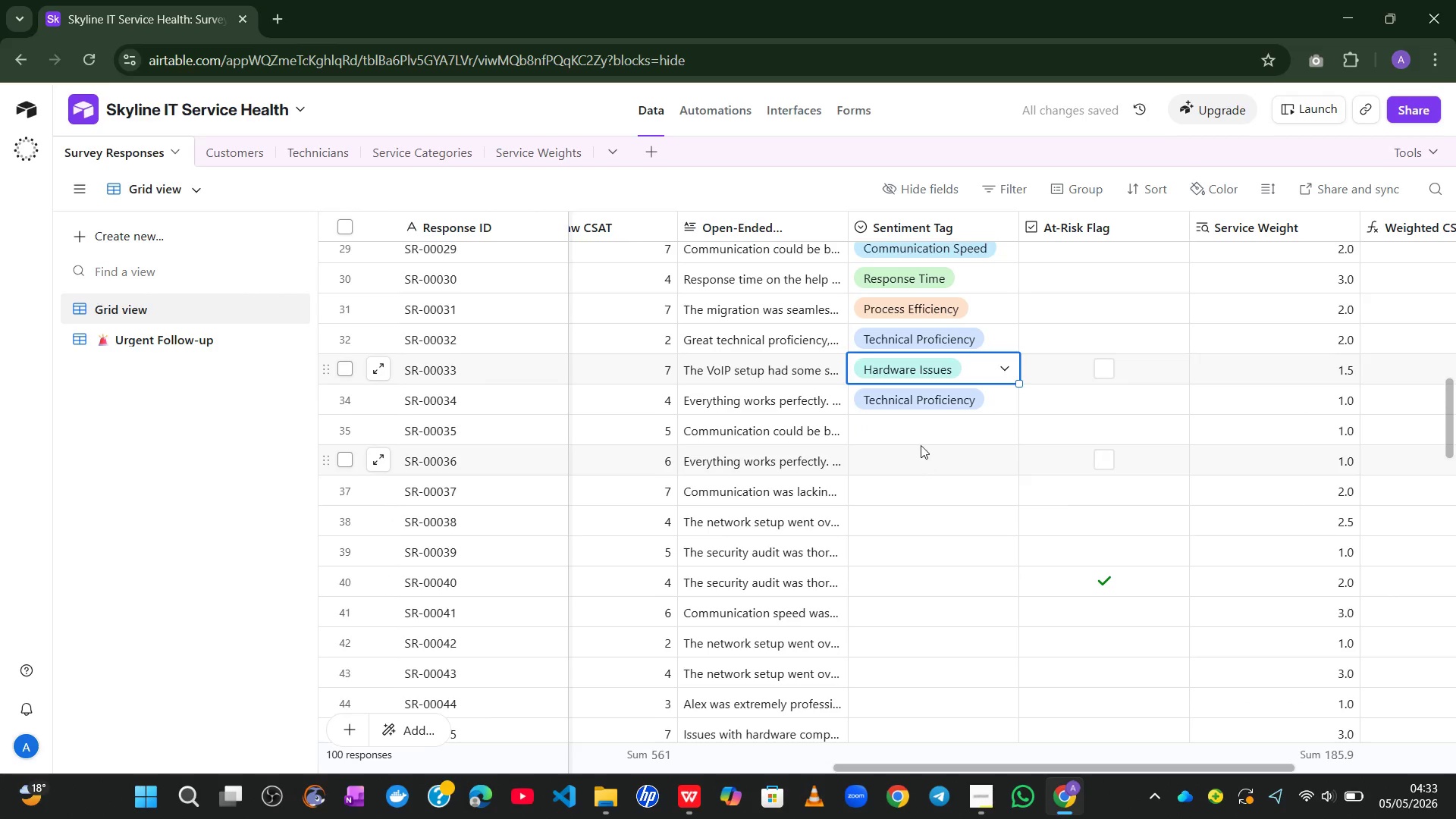 
left_click([916, 437])
 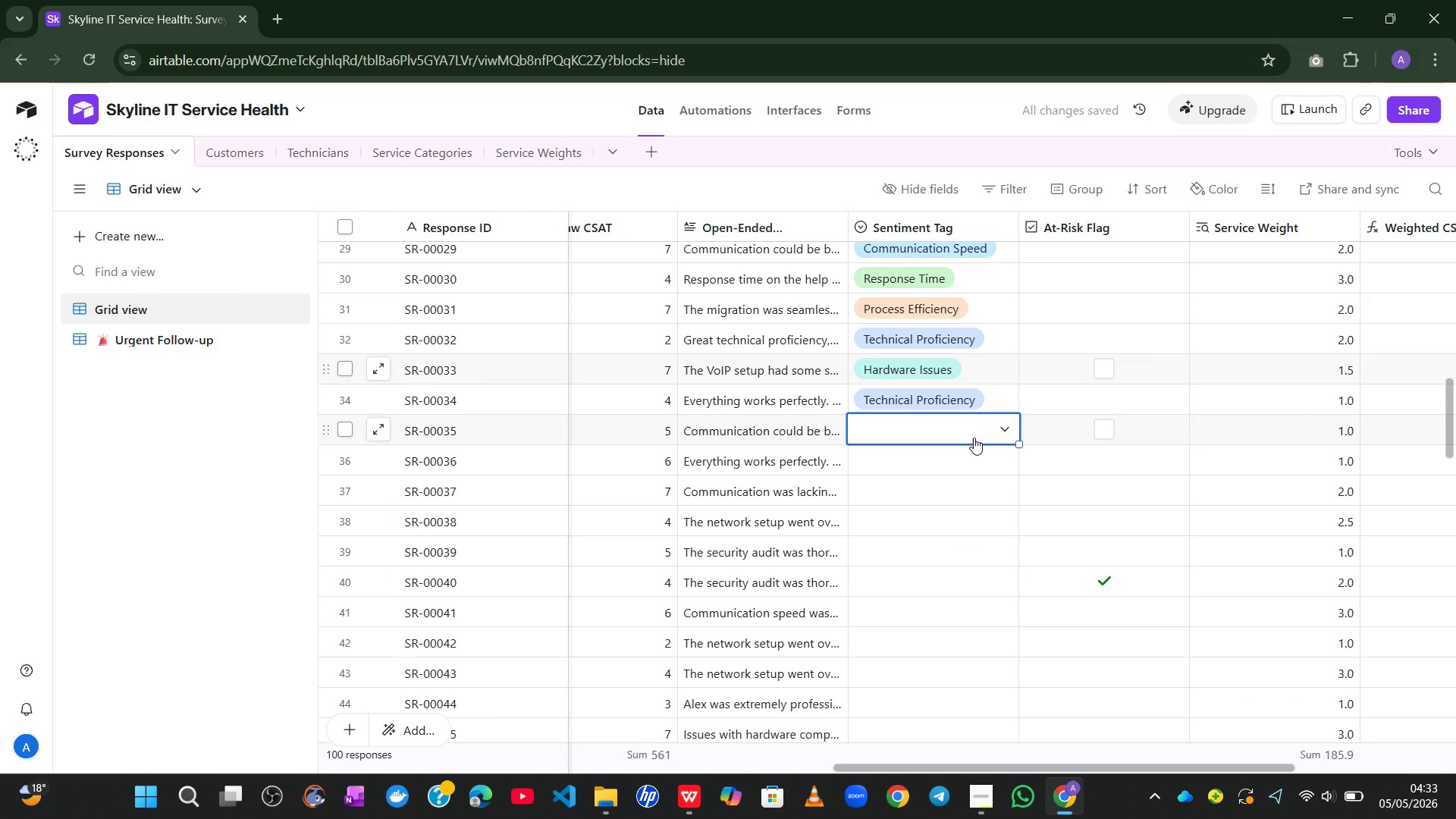 
left_click([976, 437])
 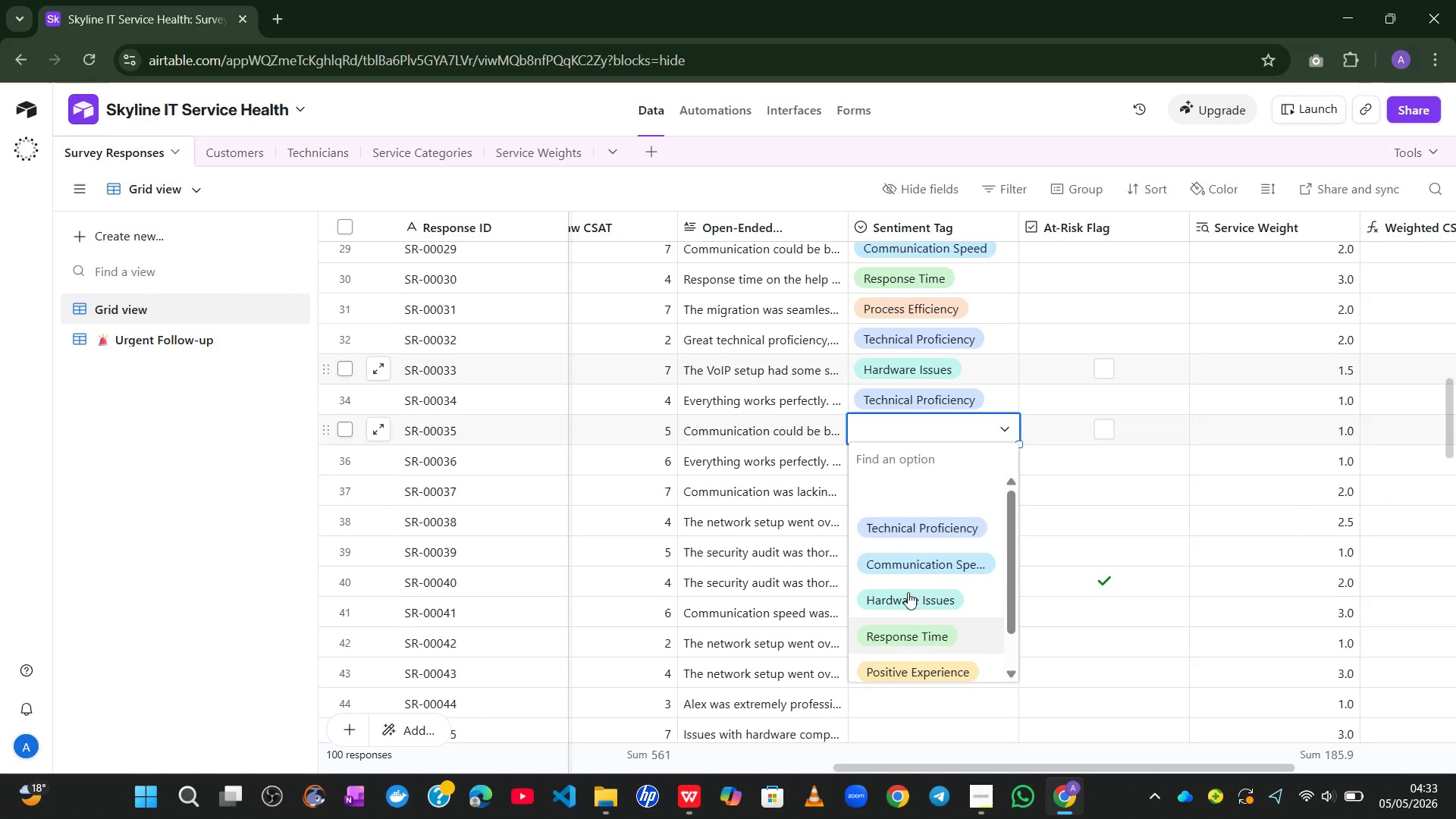 
left_click([908, 570])
 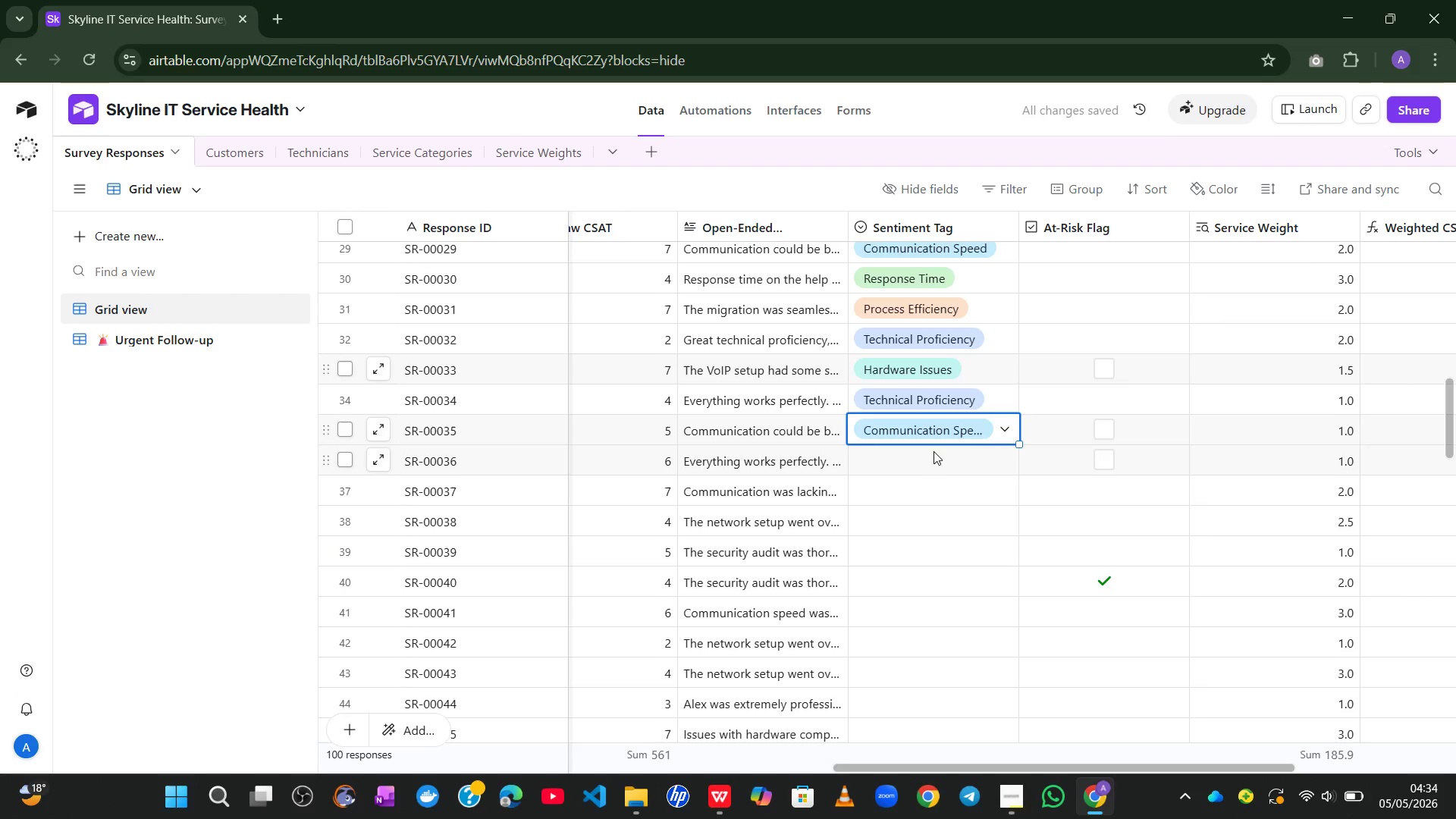 
left_click([909, 459])
 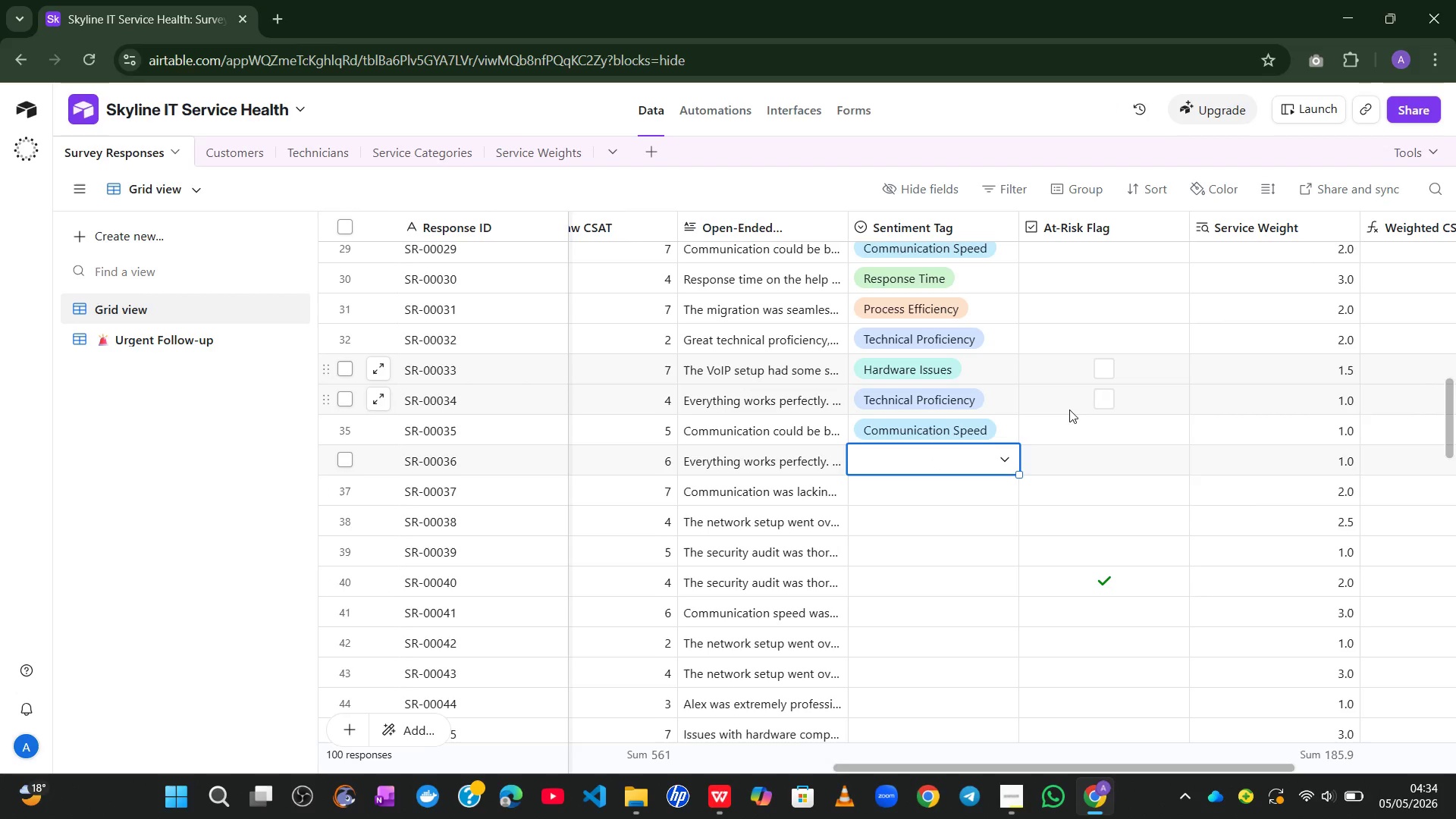 
wait(5.62)
 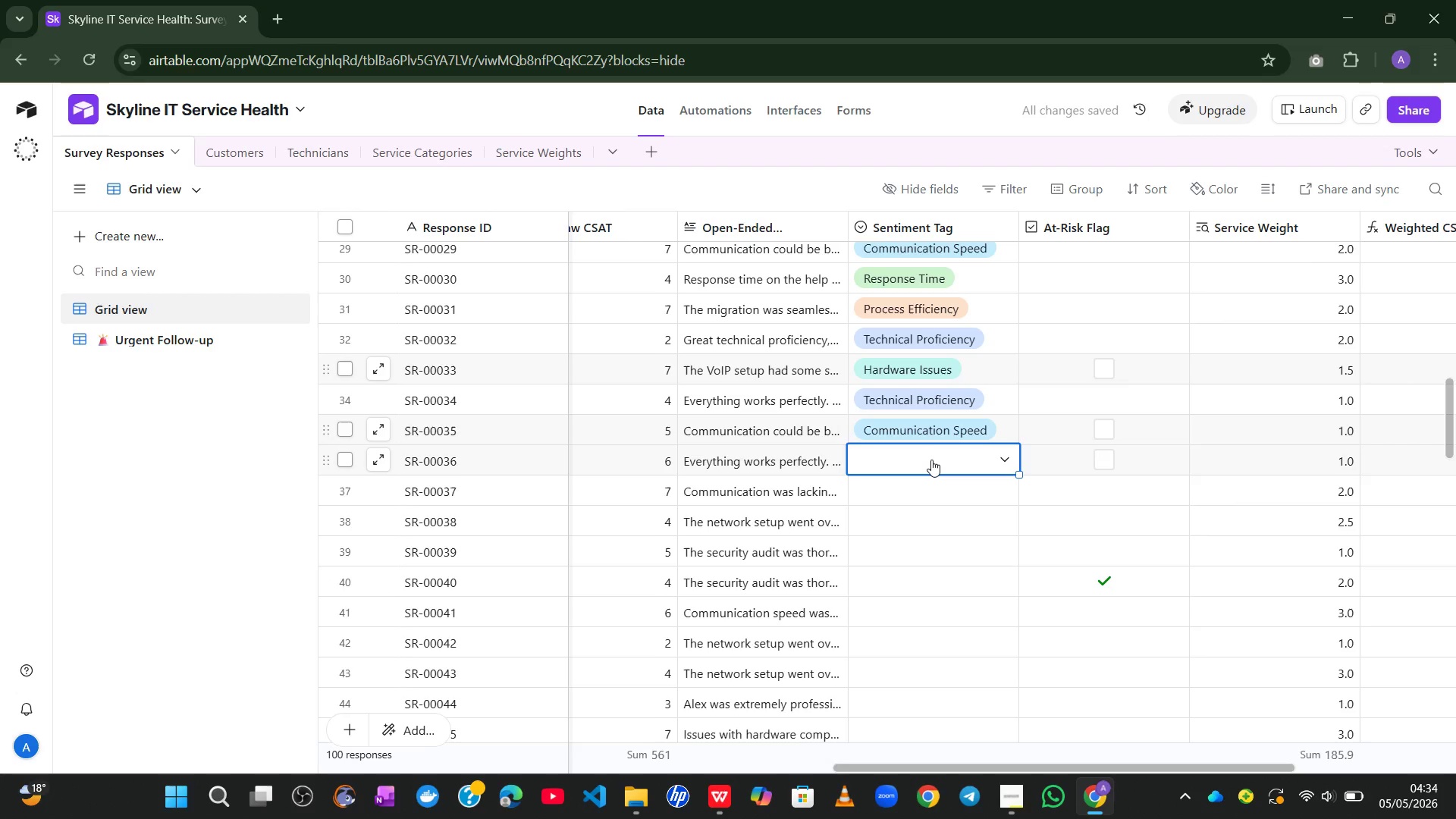 
left_click([985, 317])
 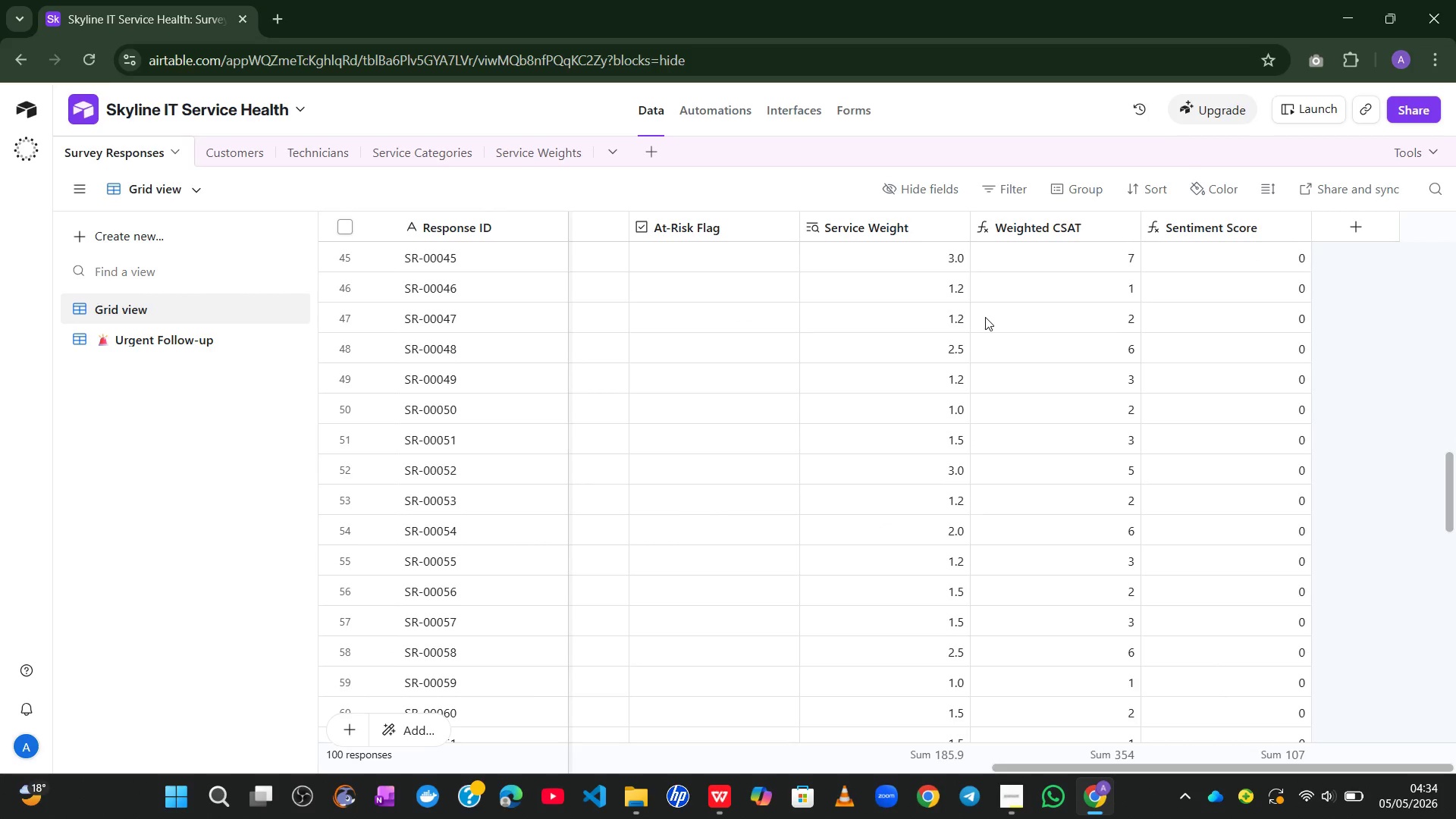 
wait(20.95)
 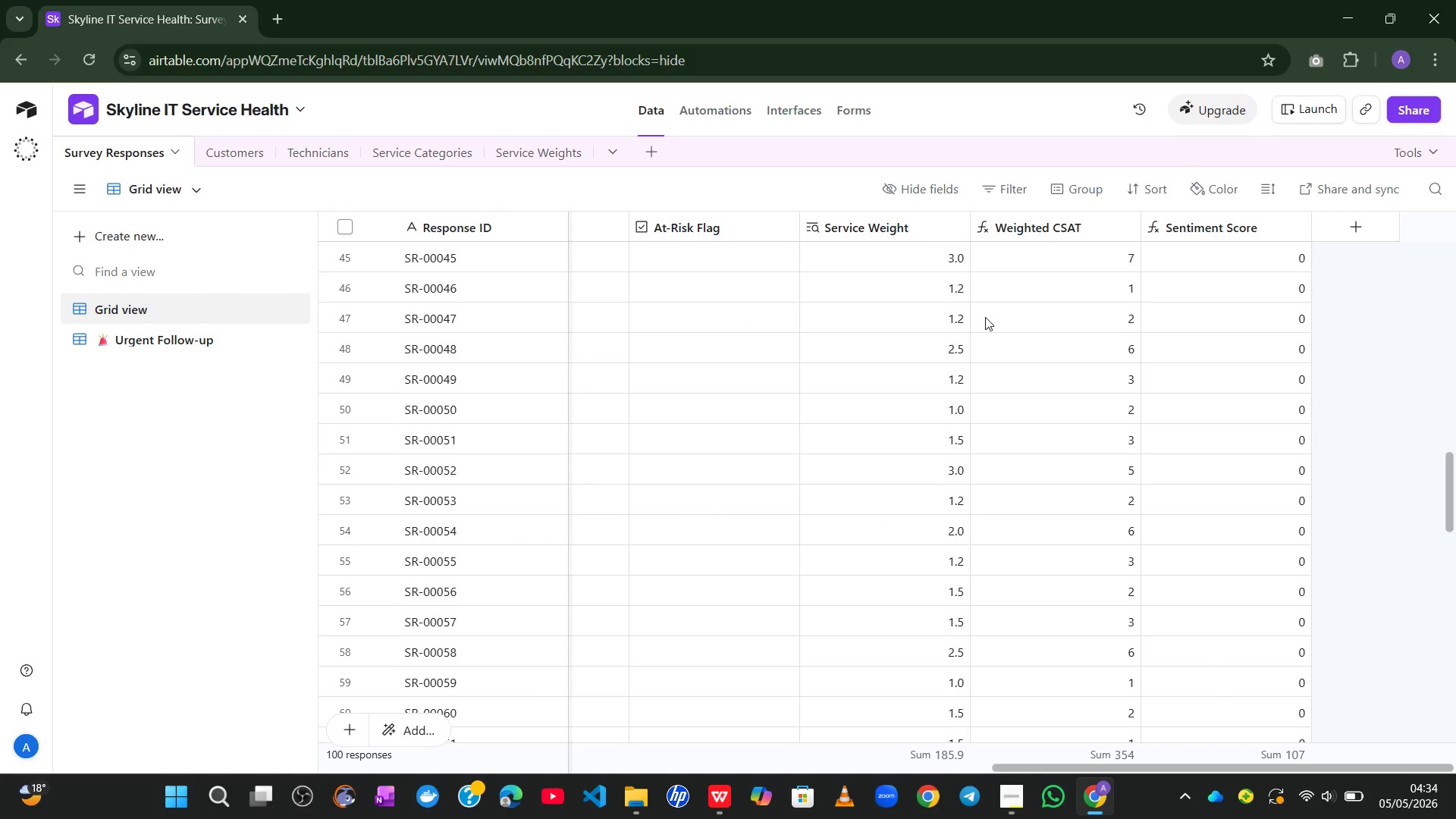 
left_click([99, 344])
 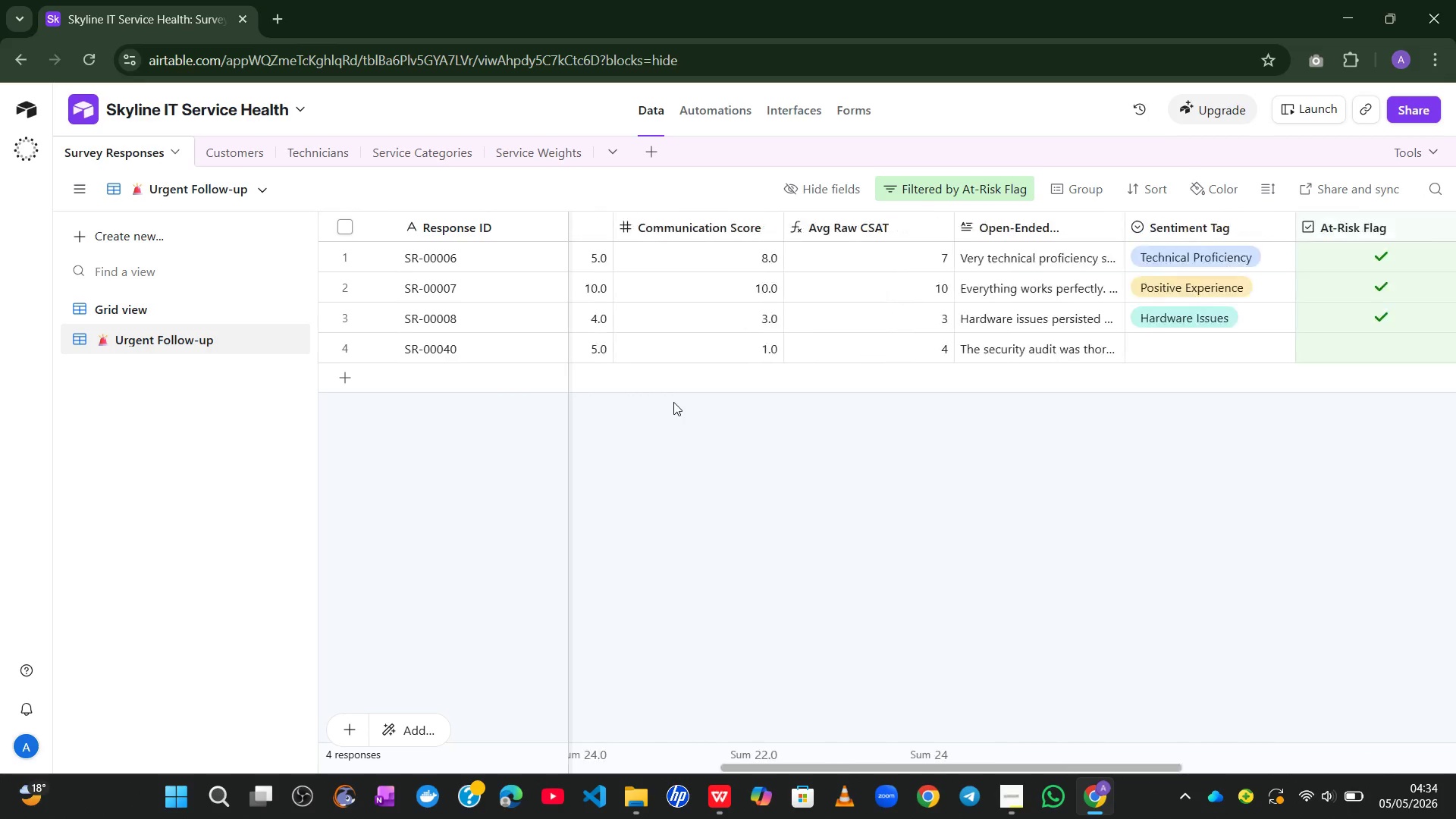 
wait(9.95)
 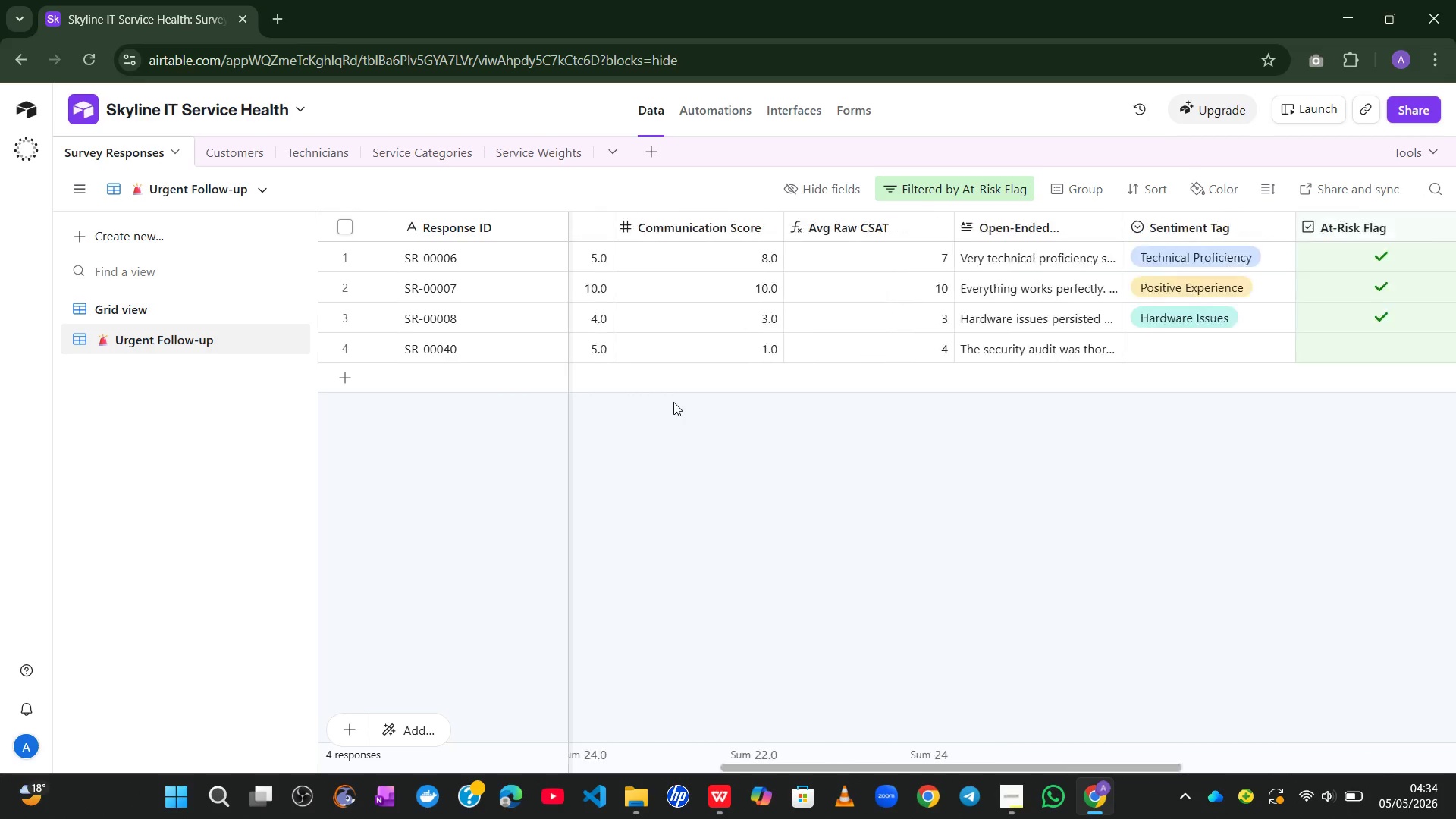 
left_click([210, 154])
 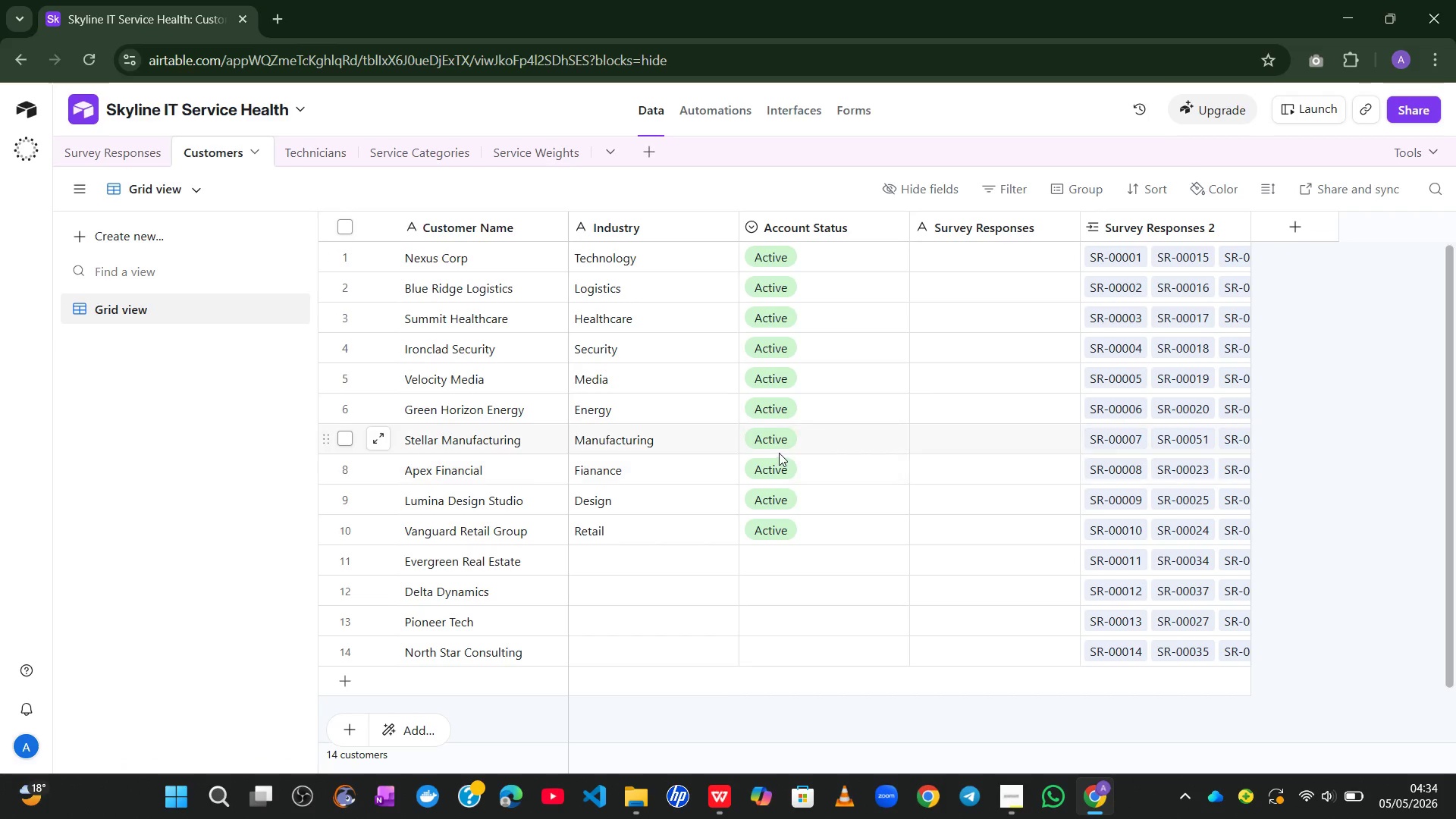 
left_click([771, 522])
 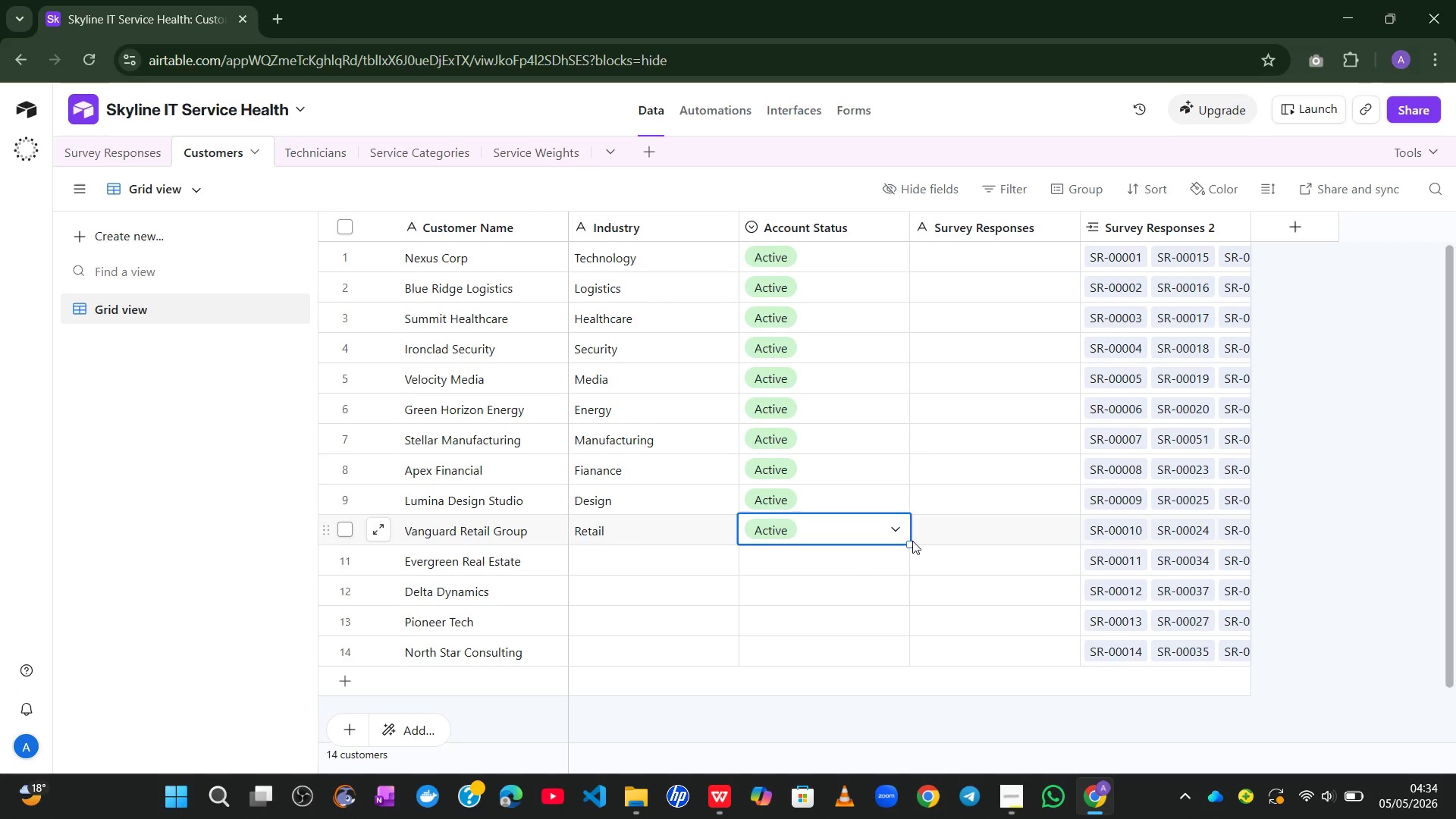 
left_click_drag(start_coordinate=[912, 541], to_coordinate=[907, 651])
 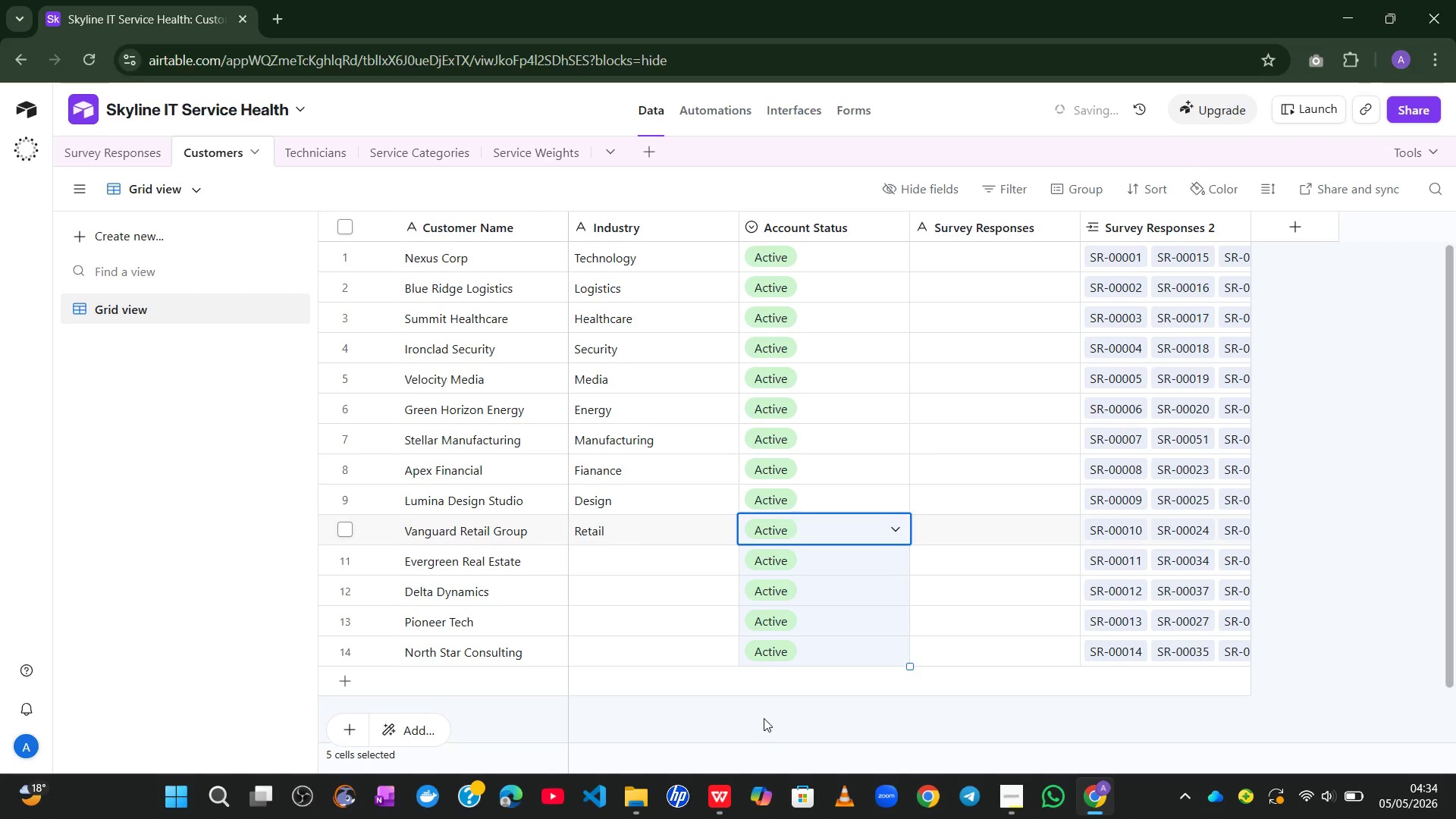 
left_click([764, 718])
 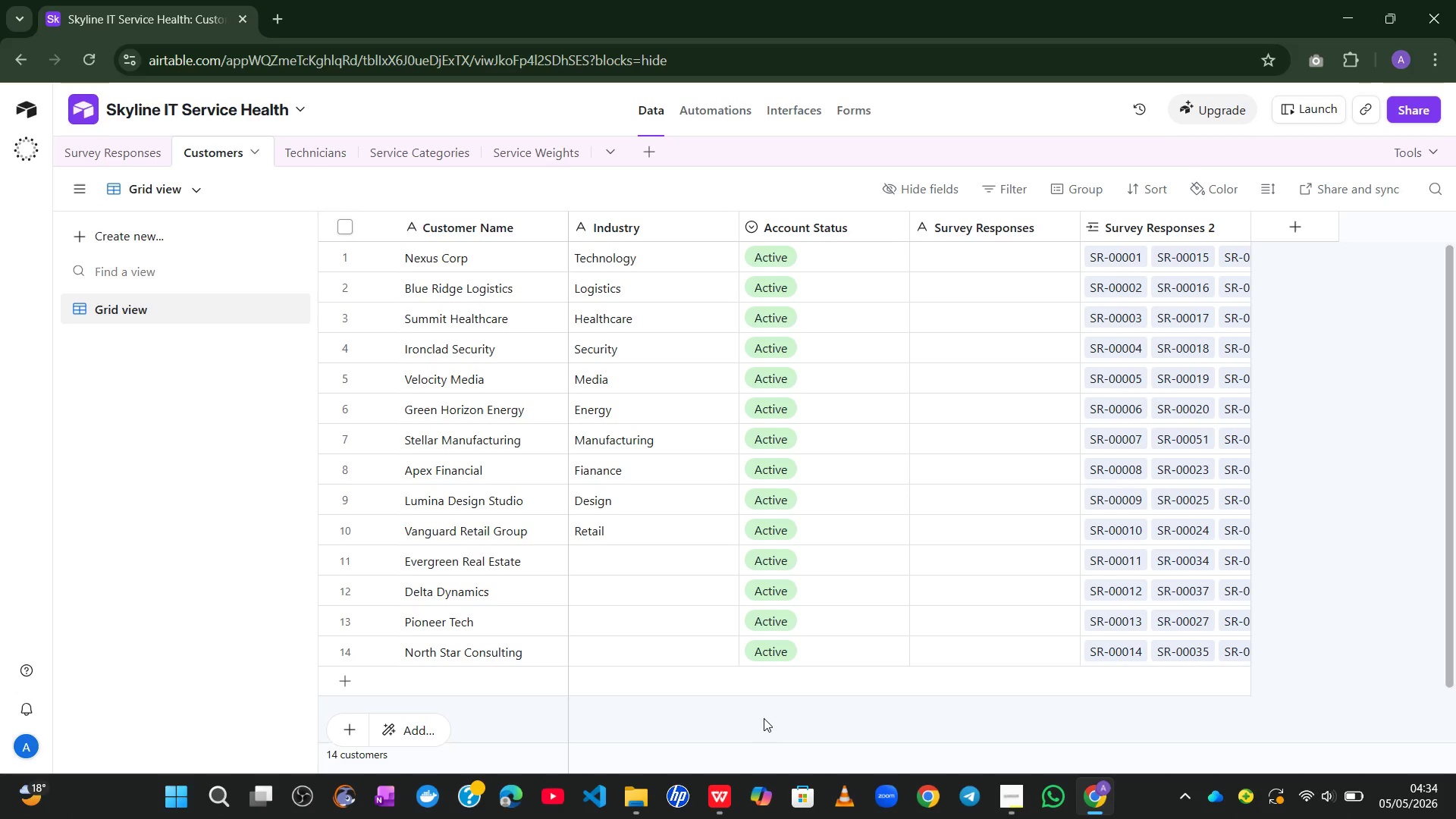 
wait(7.69)
 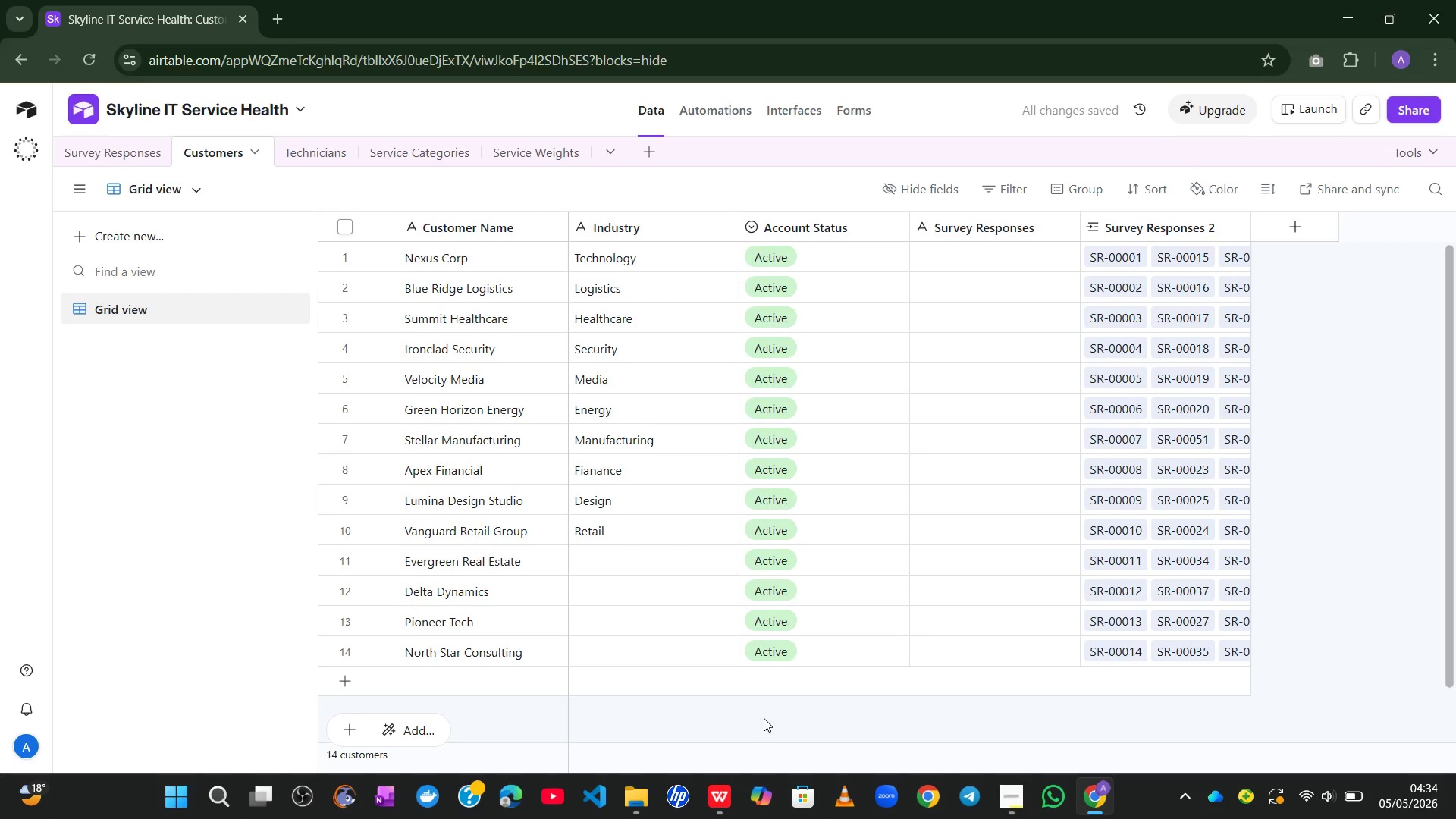 
left_click([322, 157])
 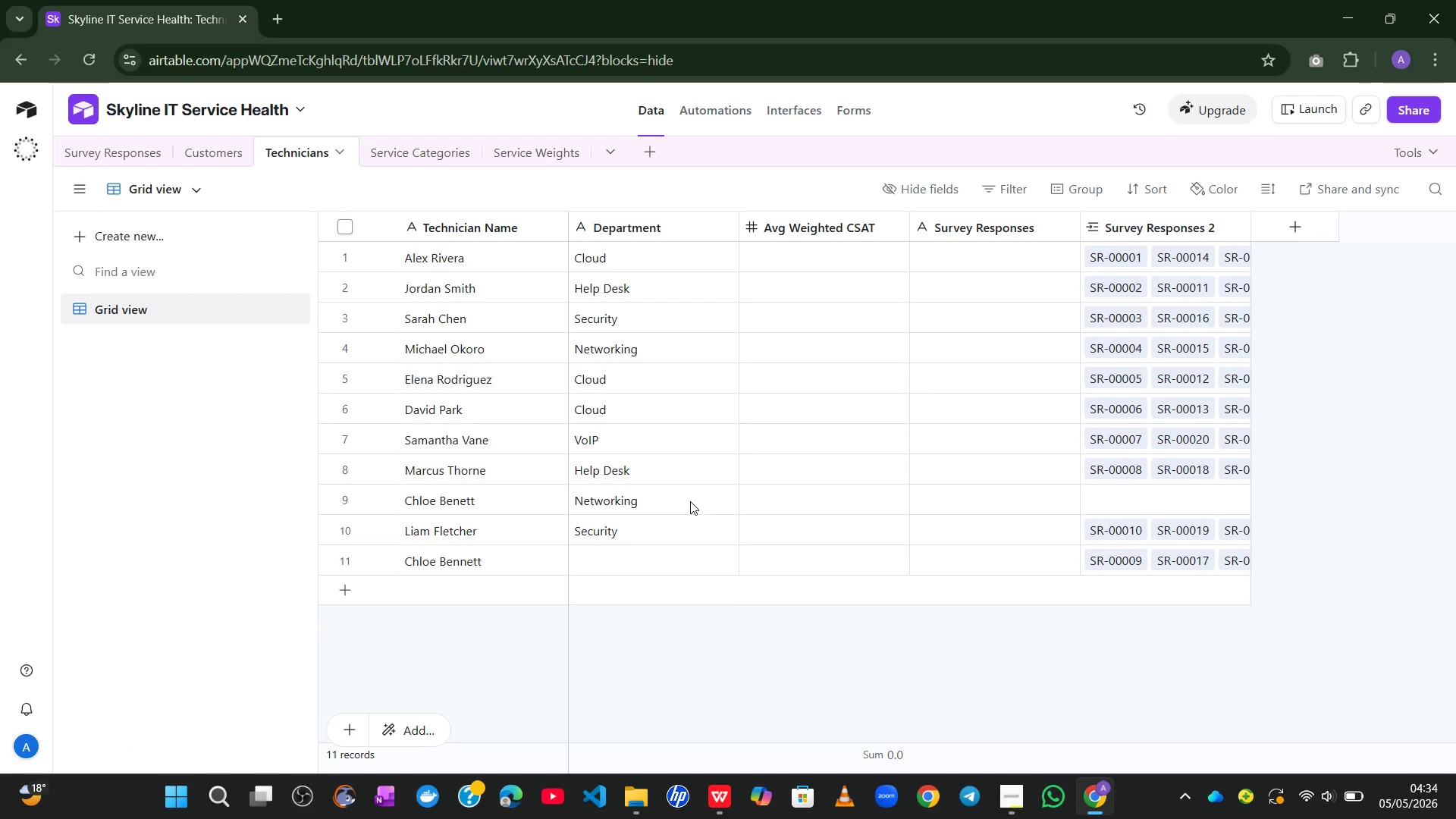 
wait(8.7)
 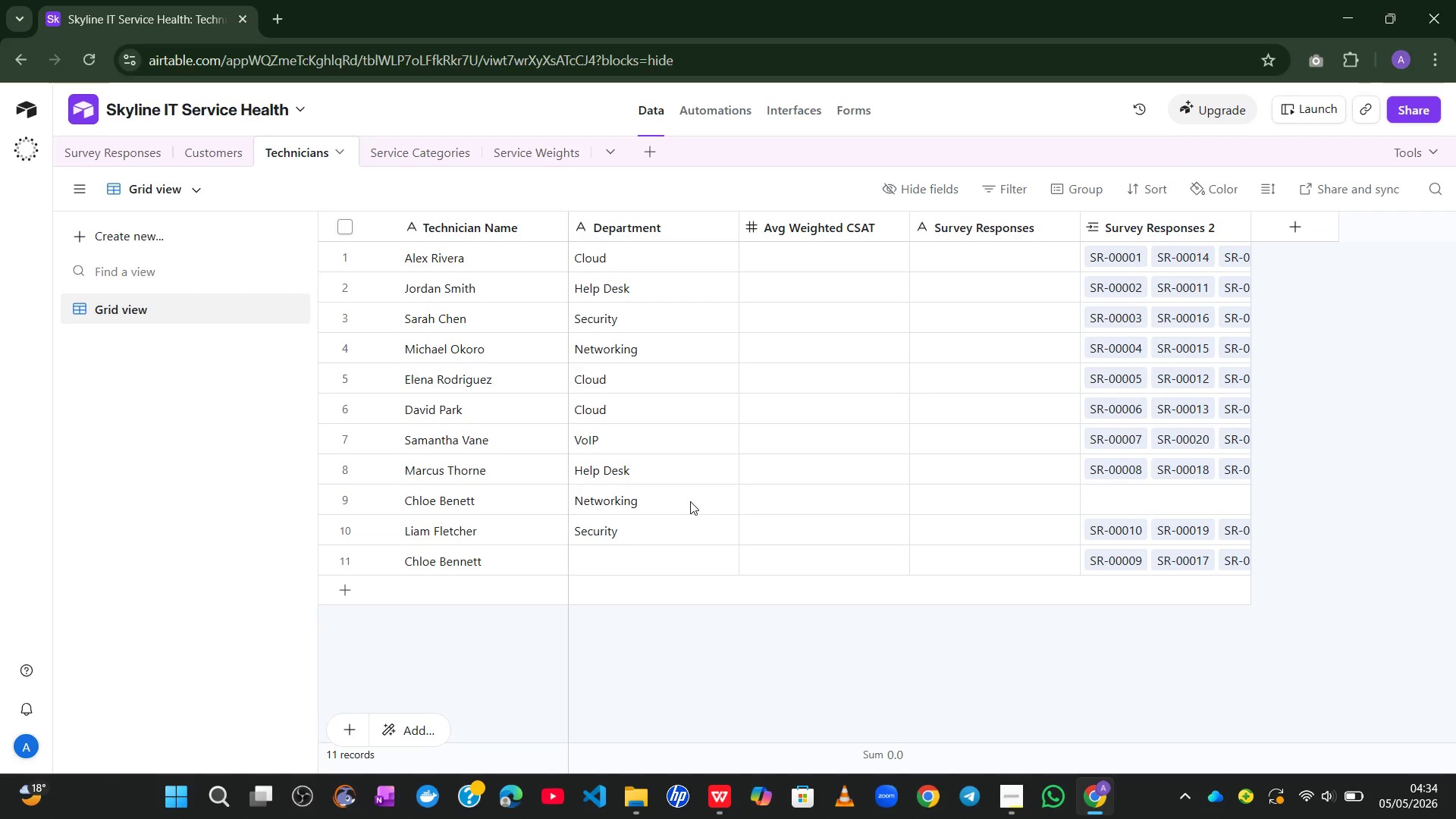 
left_click([522, 162])
 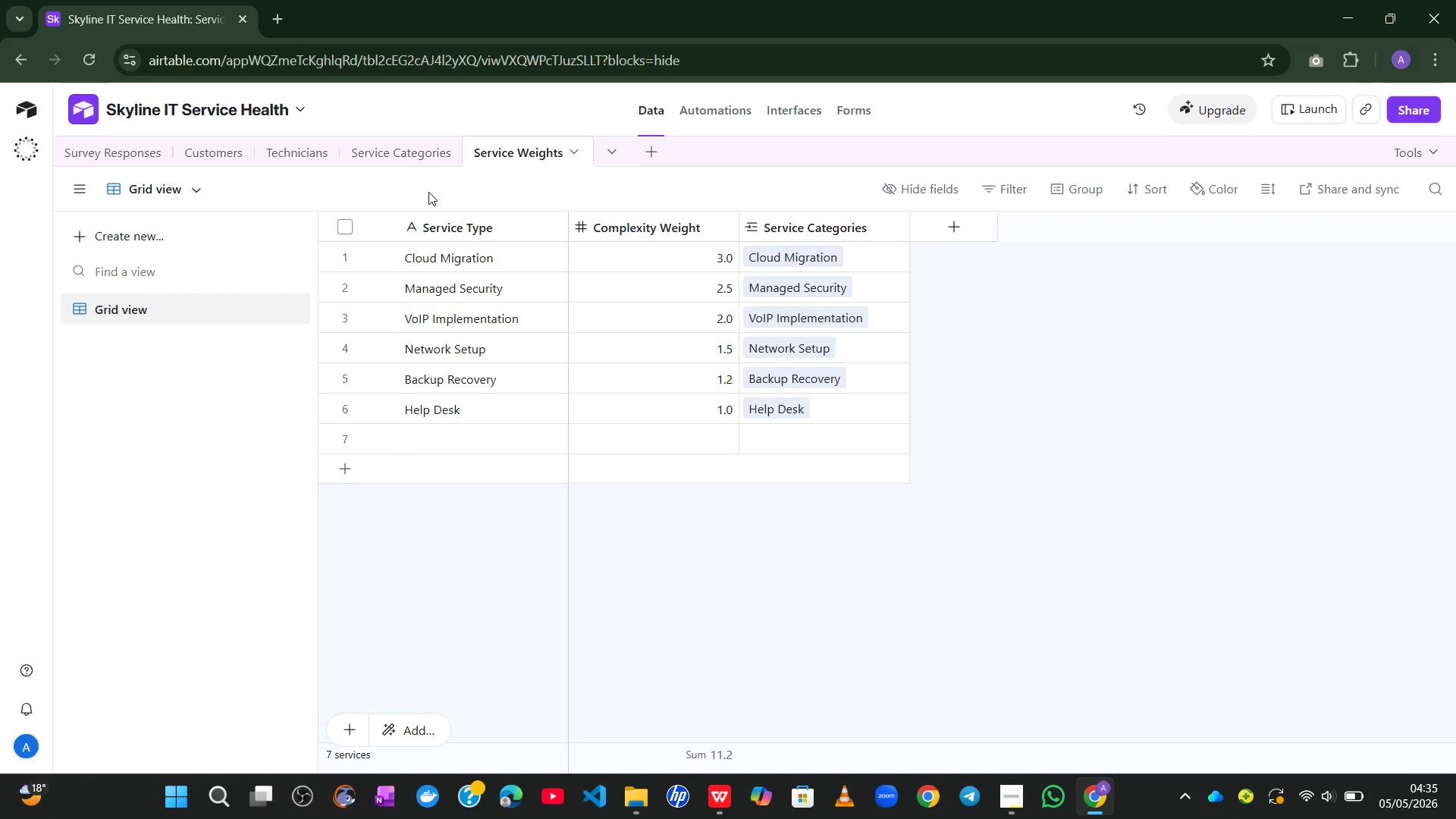 
left_click([402, 155])
 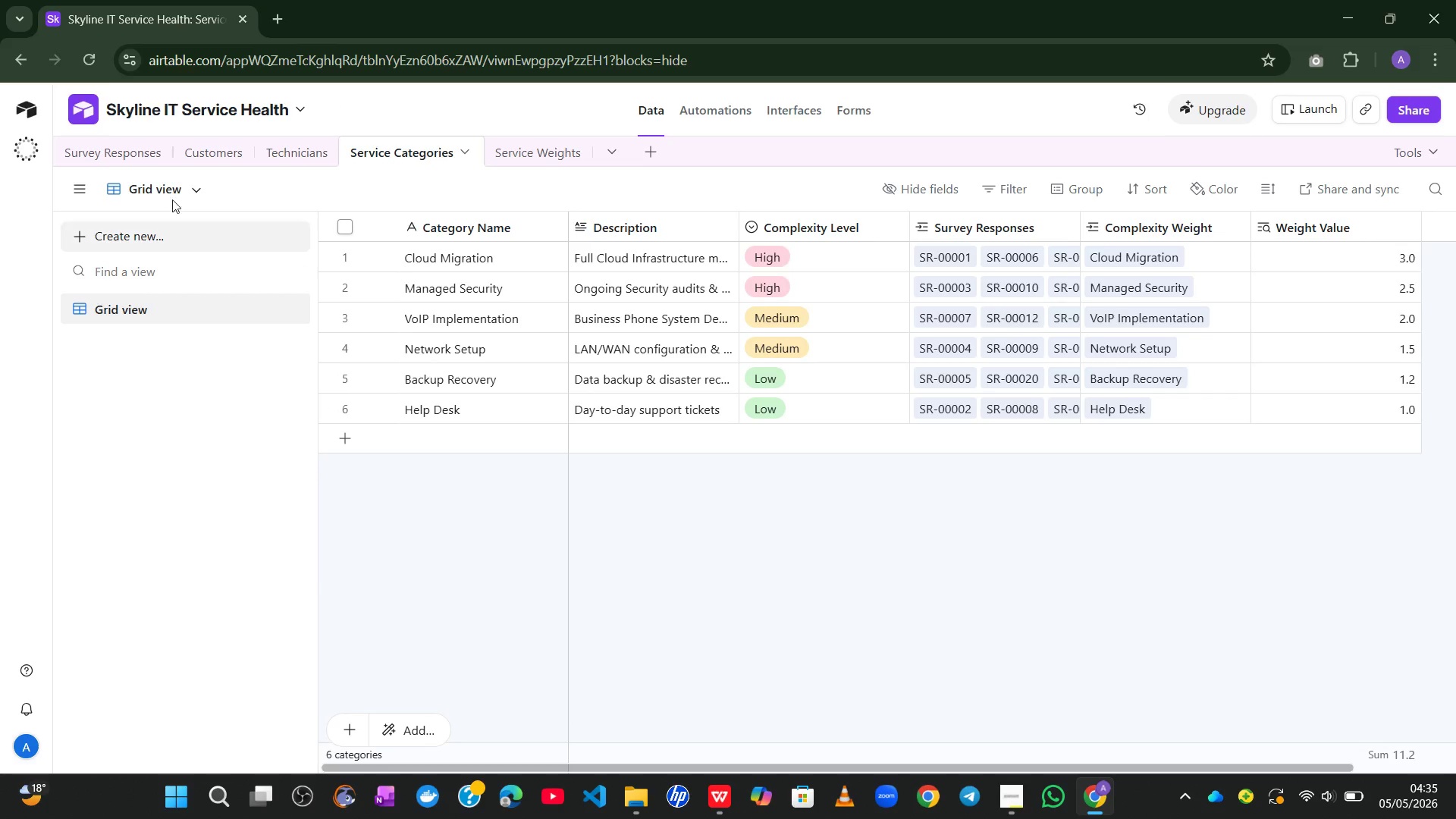 
left_click([108, 149])
 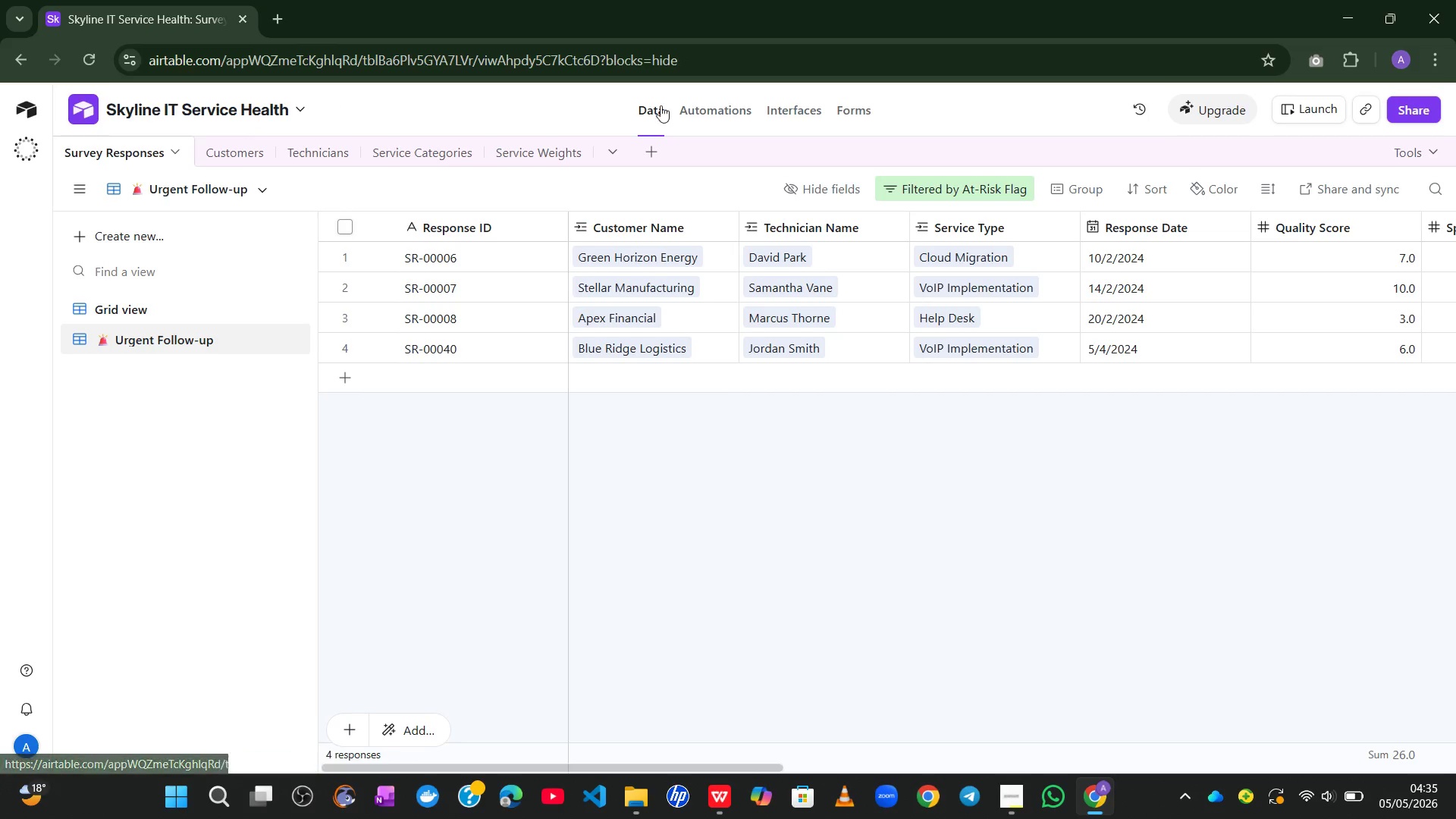 
left_click([711, 103])
 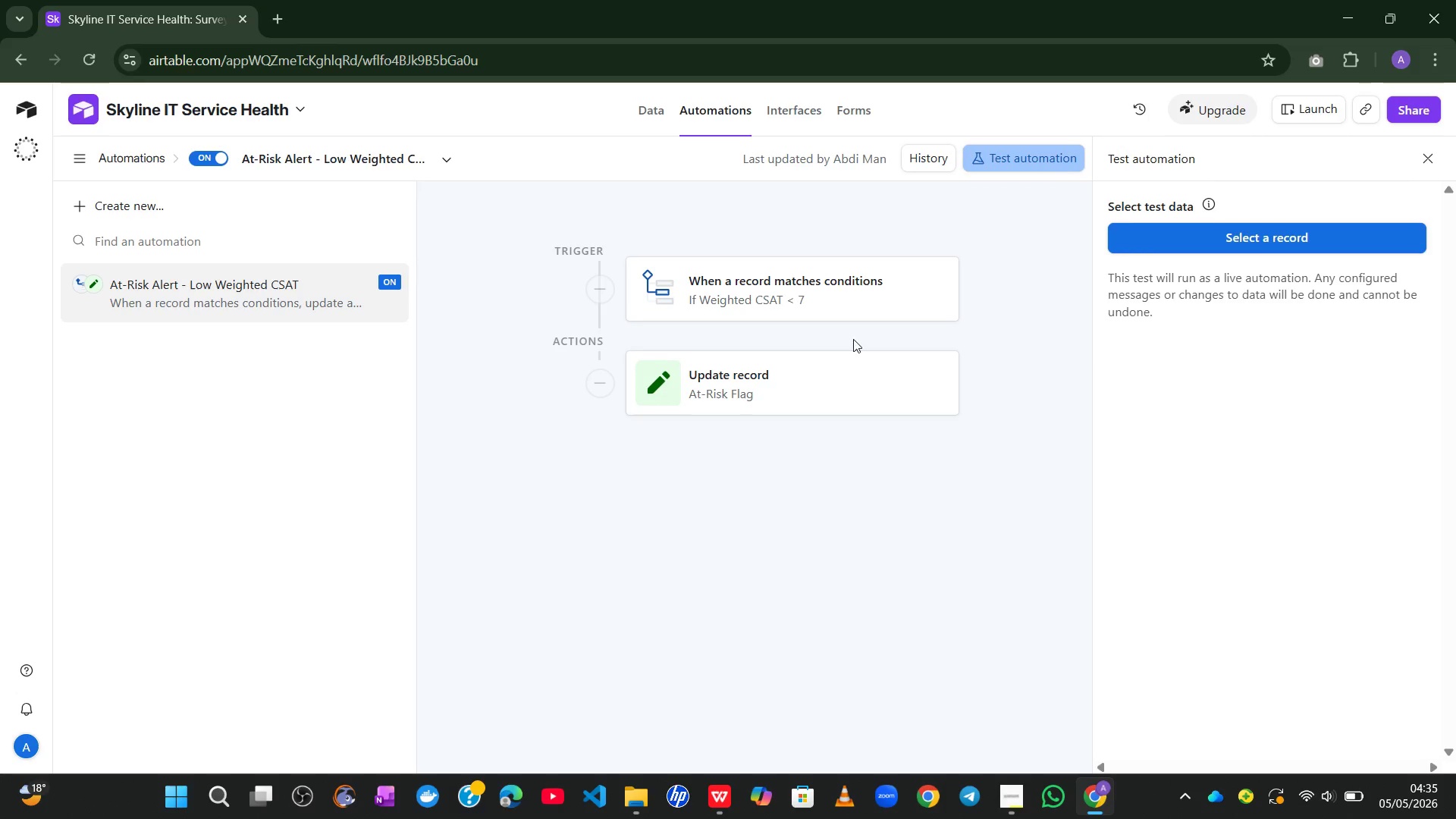 
wait(5.12)
 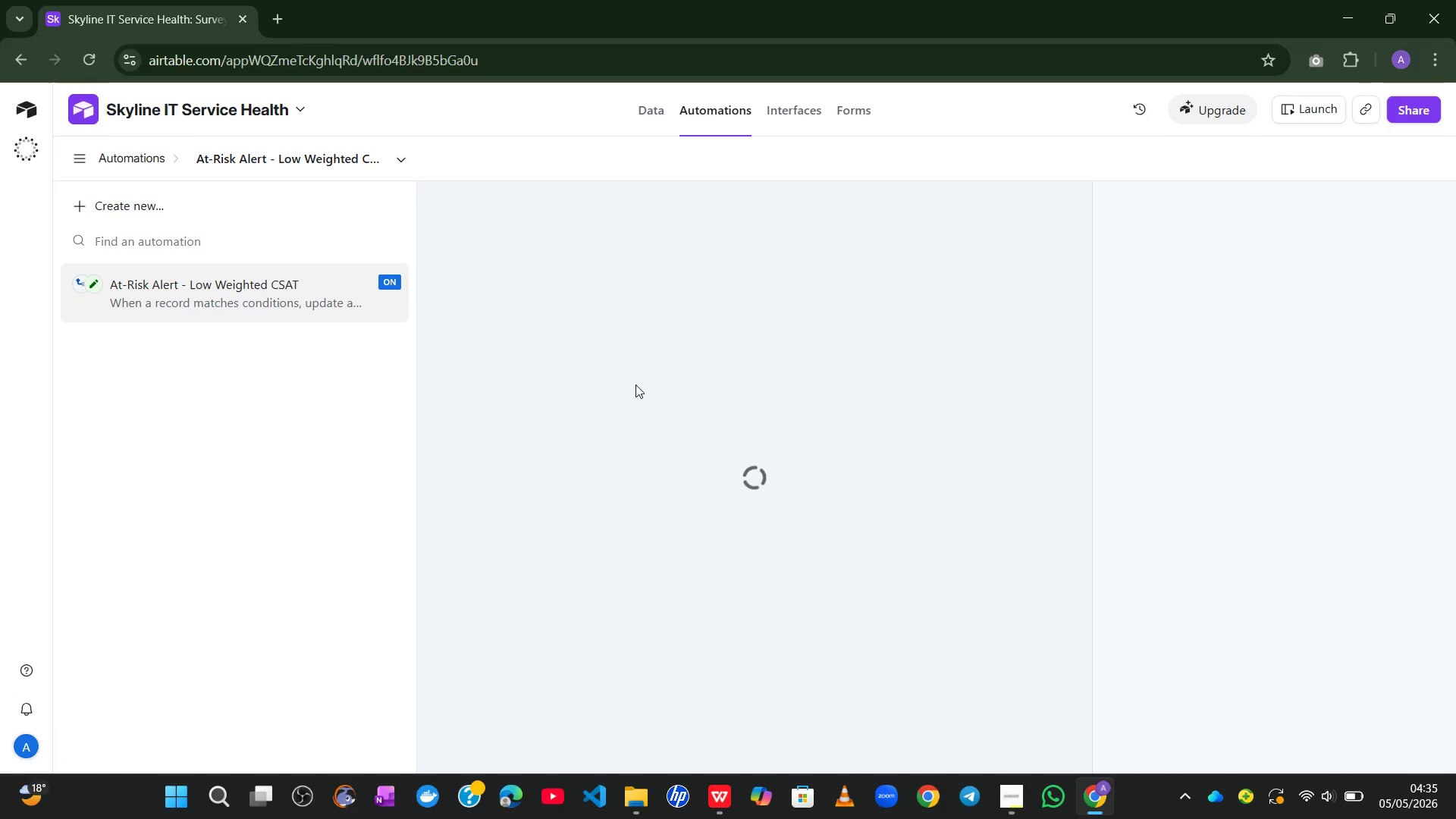 
left_click([792, 111])
 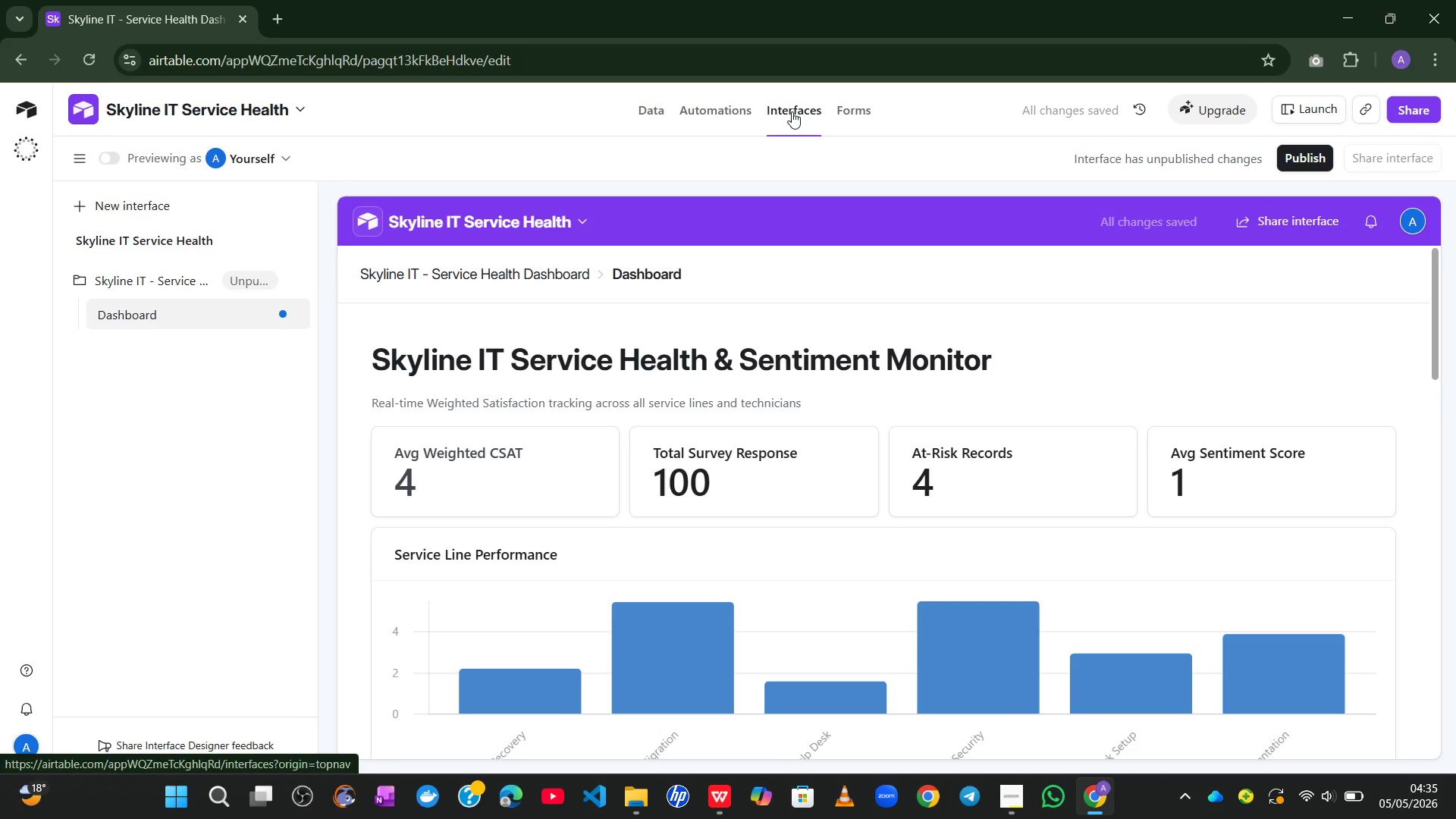 
wait(5.48)
 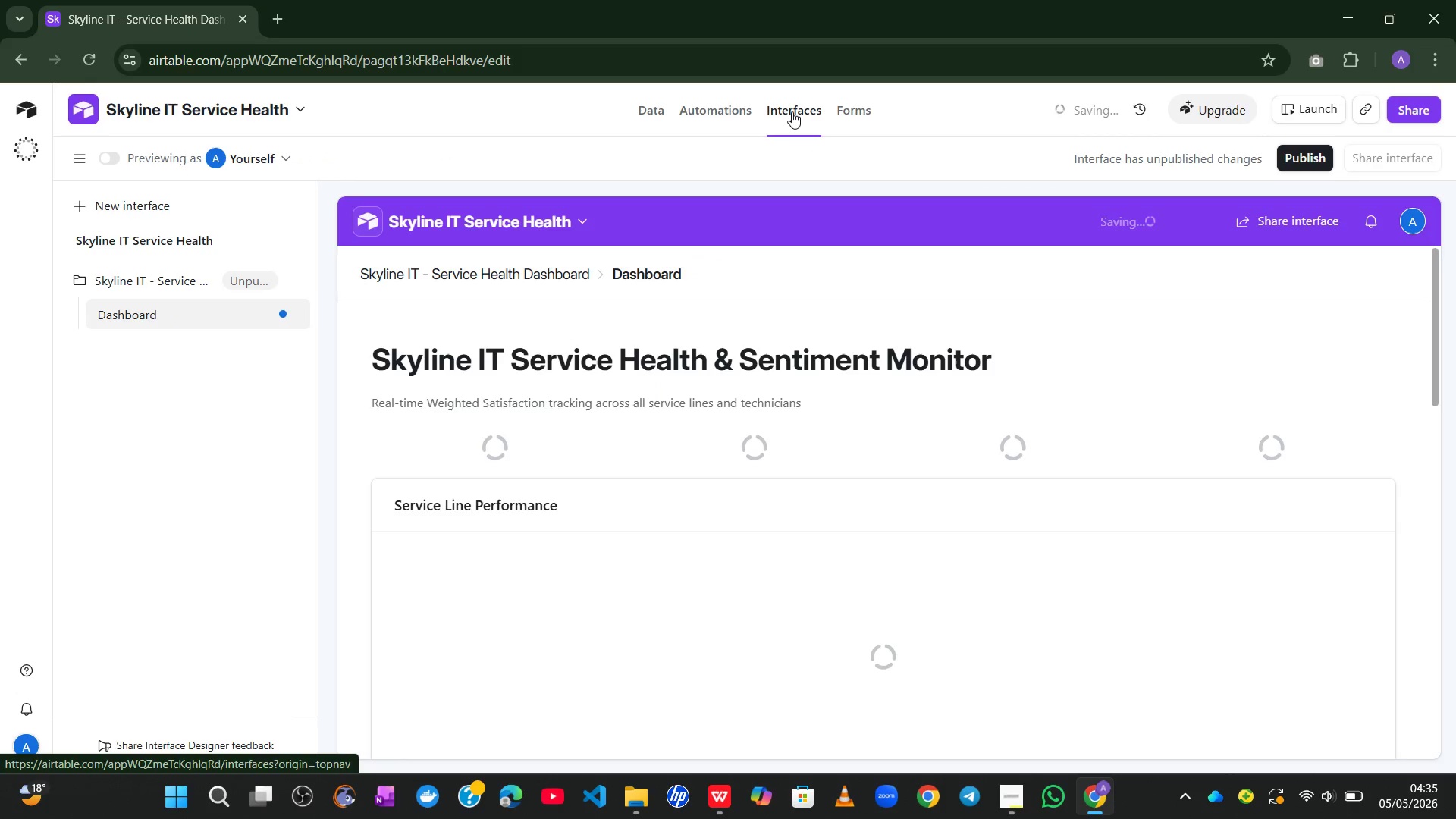 
mouse_move([730, 474])
 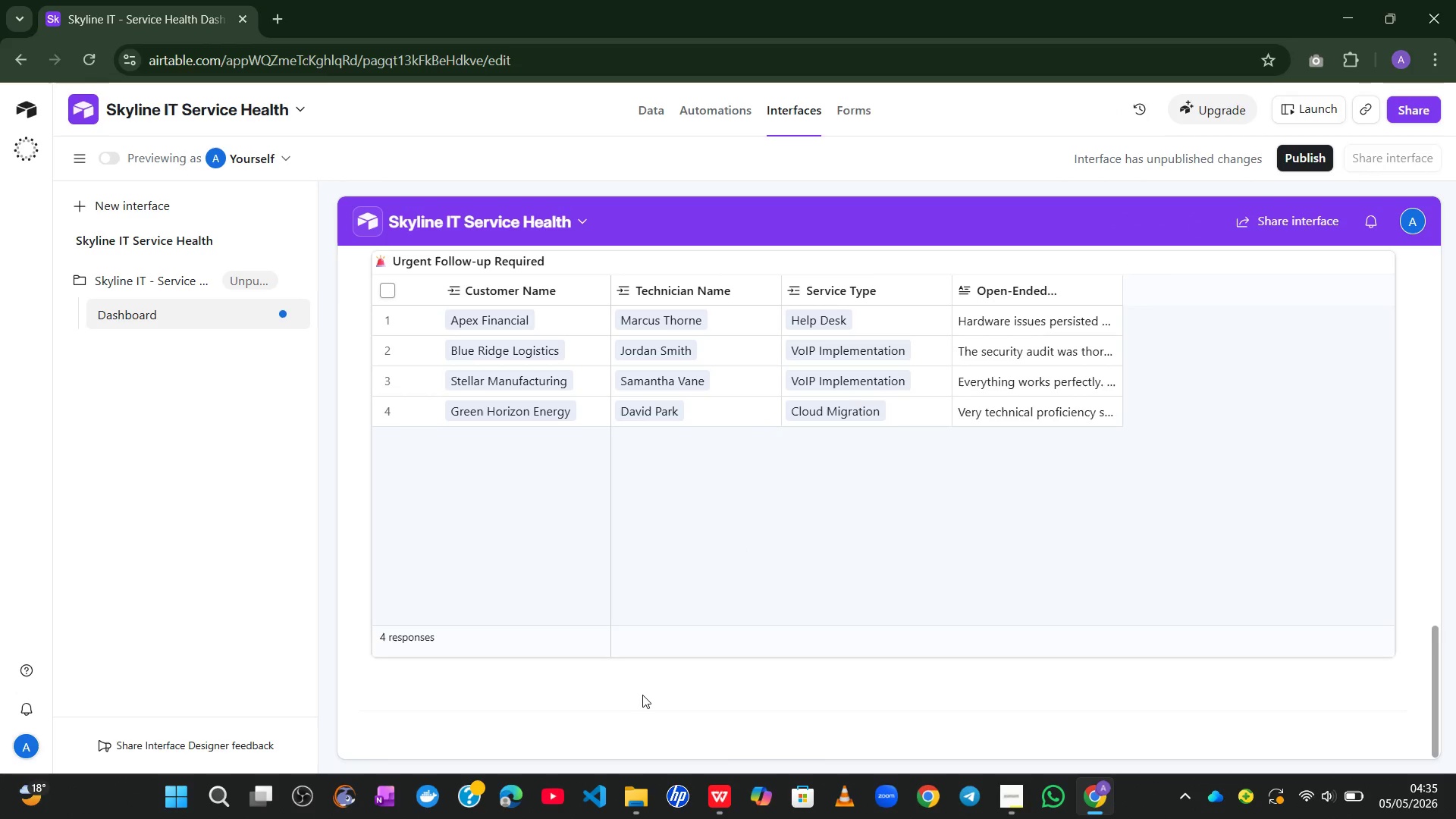 
wait(28.97)
 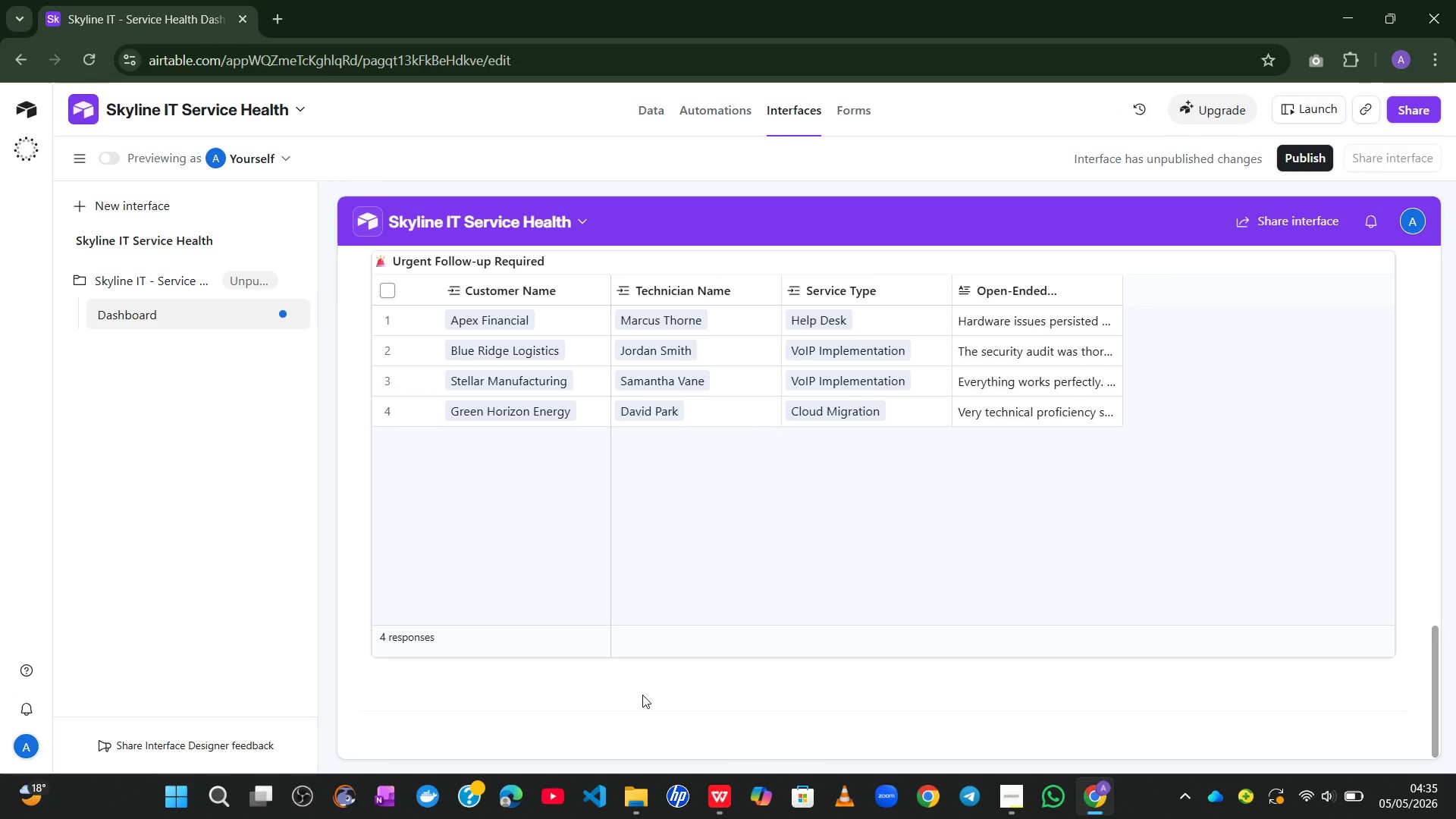 
left_click([964, 711])